 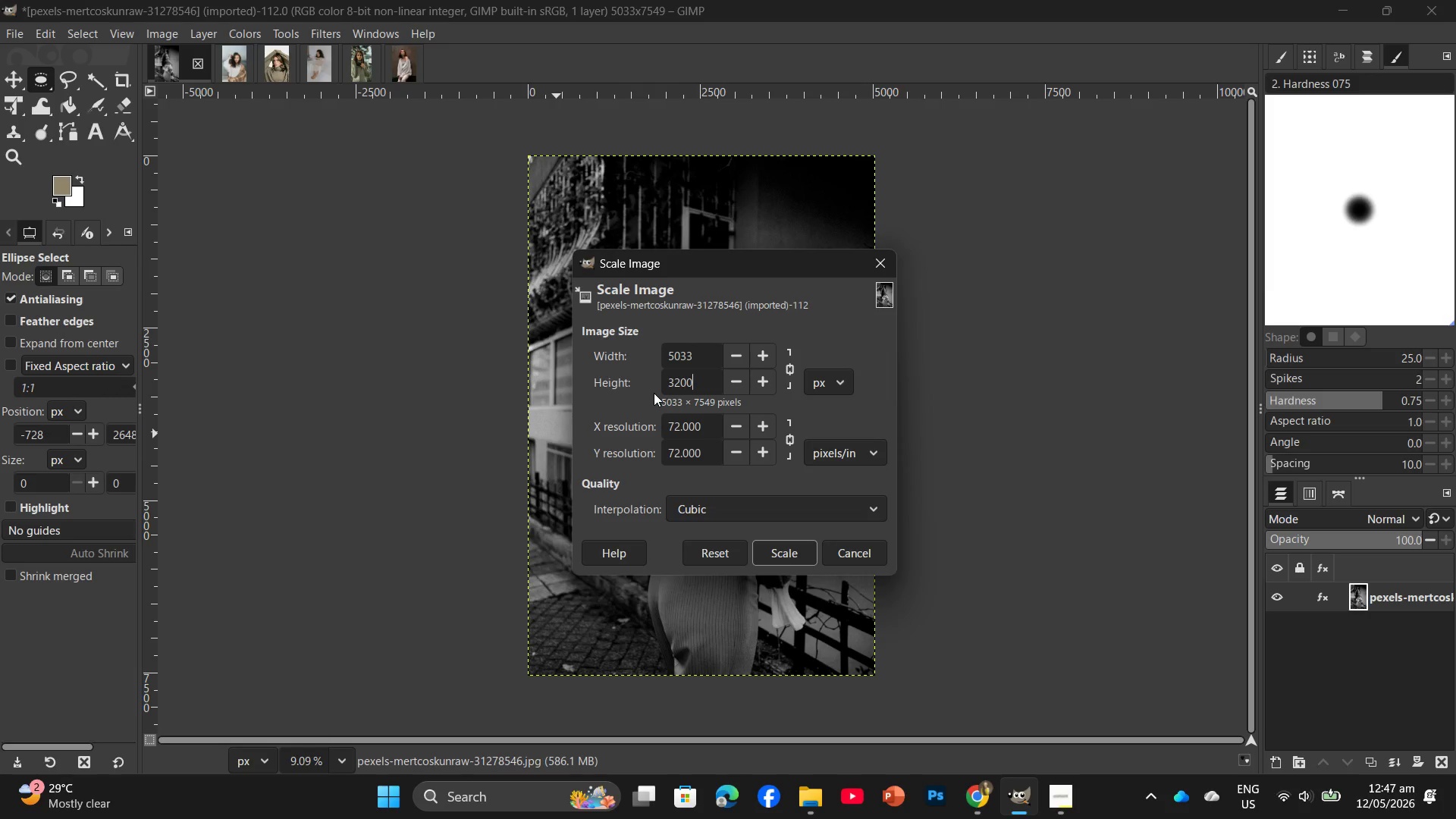 
hold_key(key=Backspace, duration=0.77)
 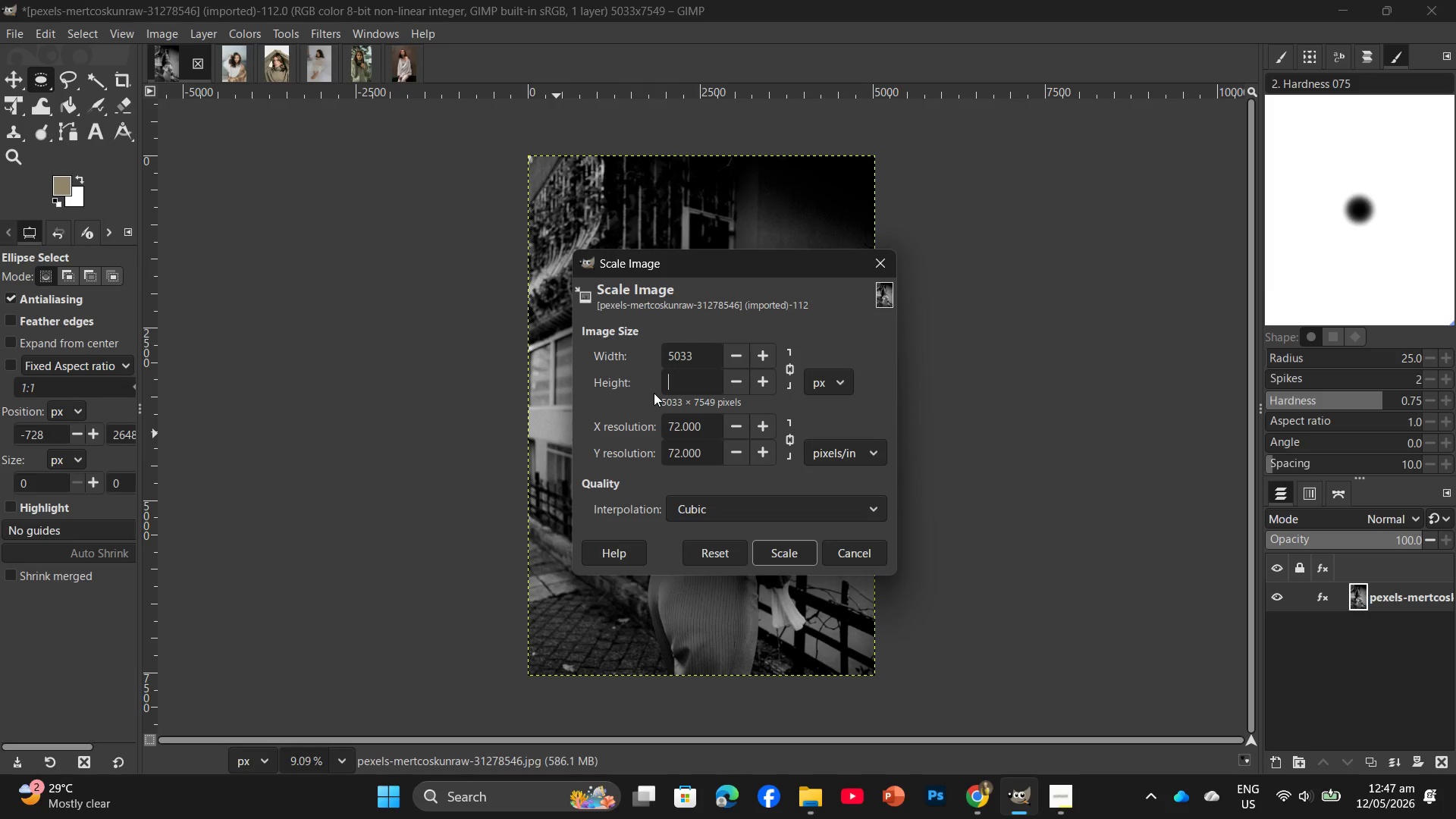 
key(Numpad2)
 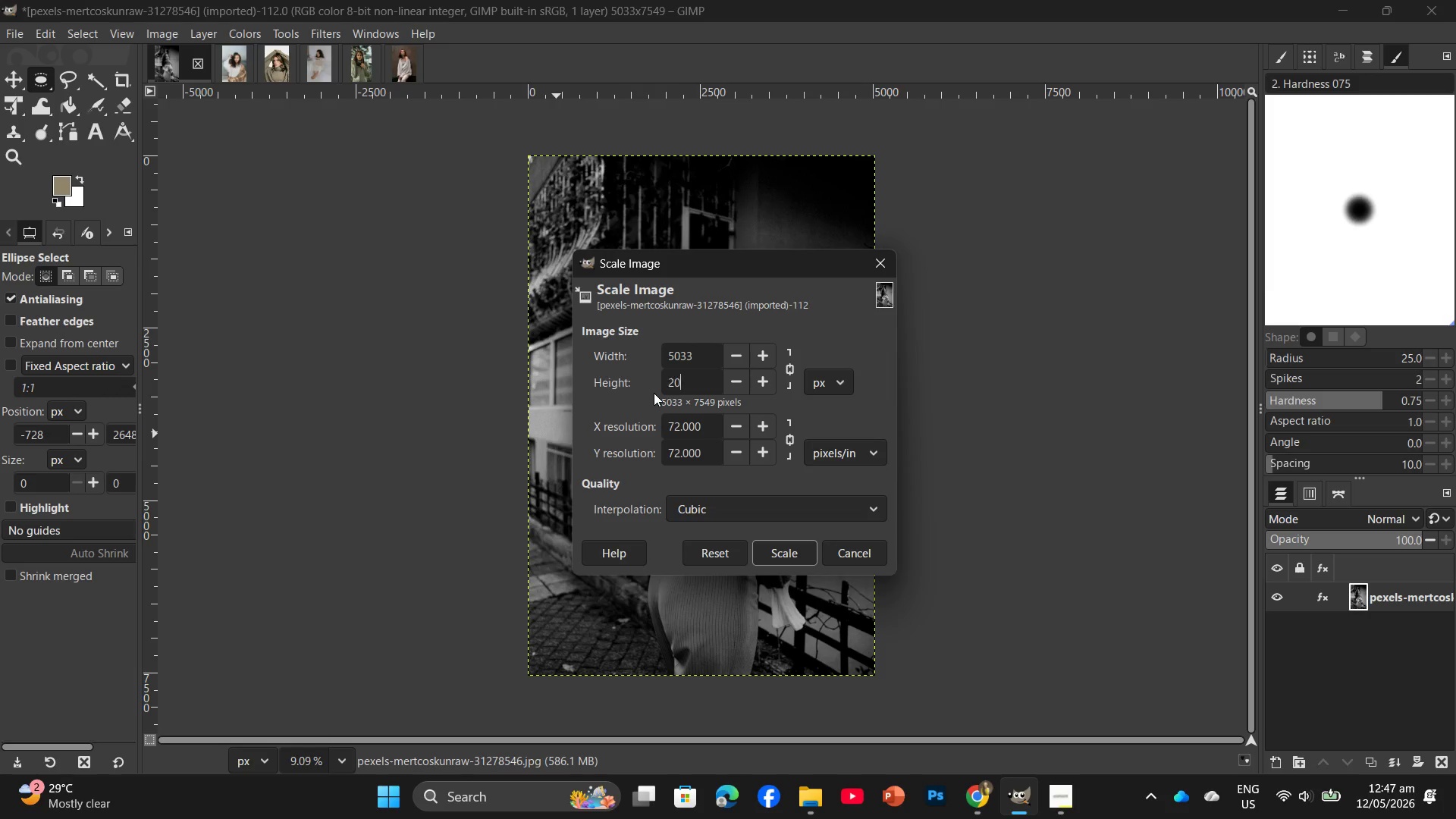 
key(Numpad0)
 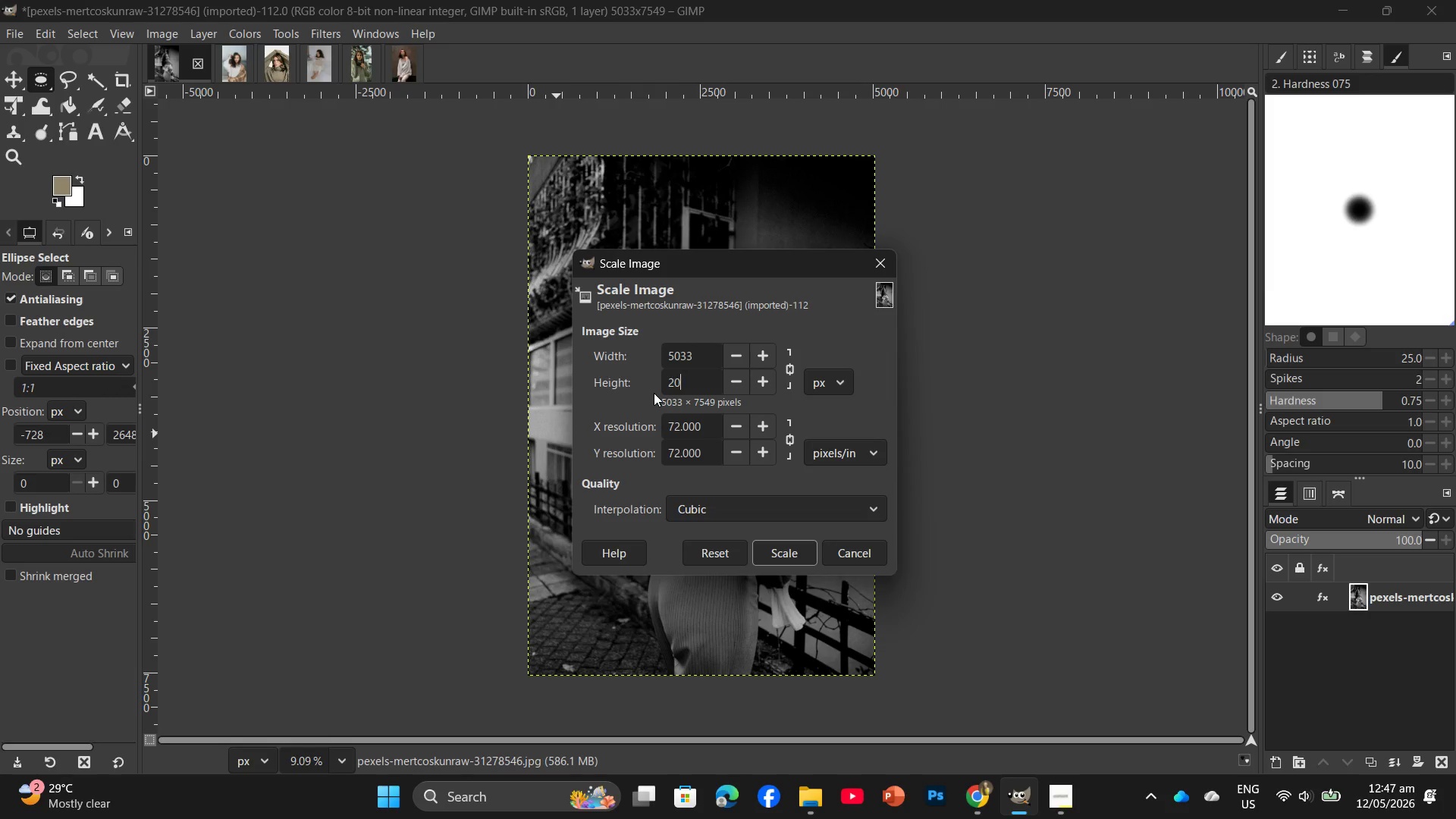 
key(Numpad0)
 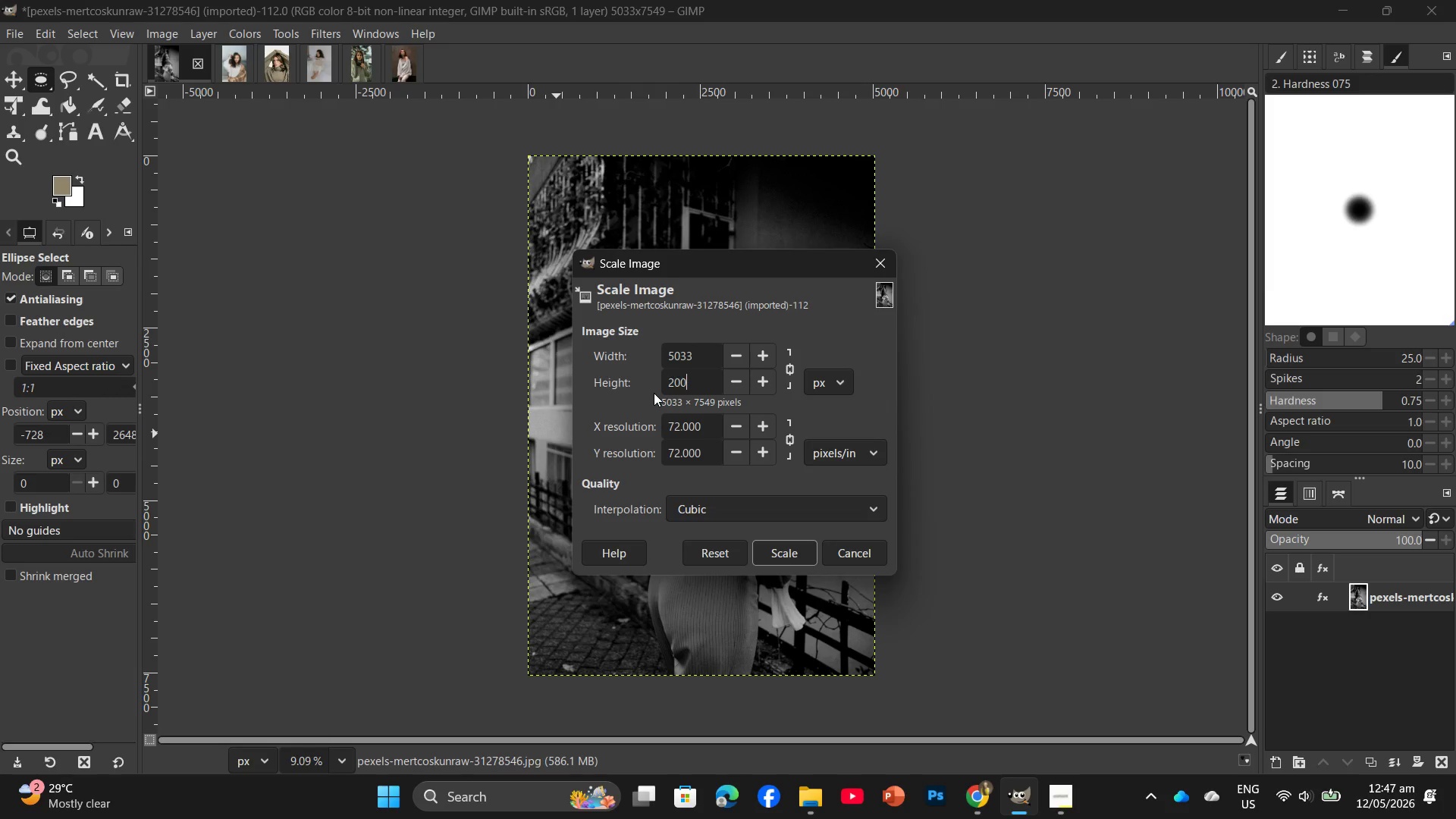 
key(Numpad0)
 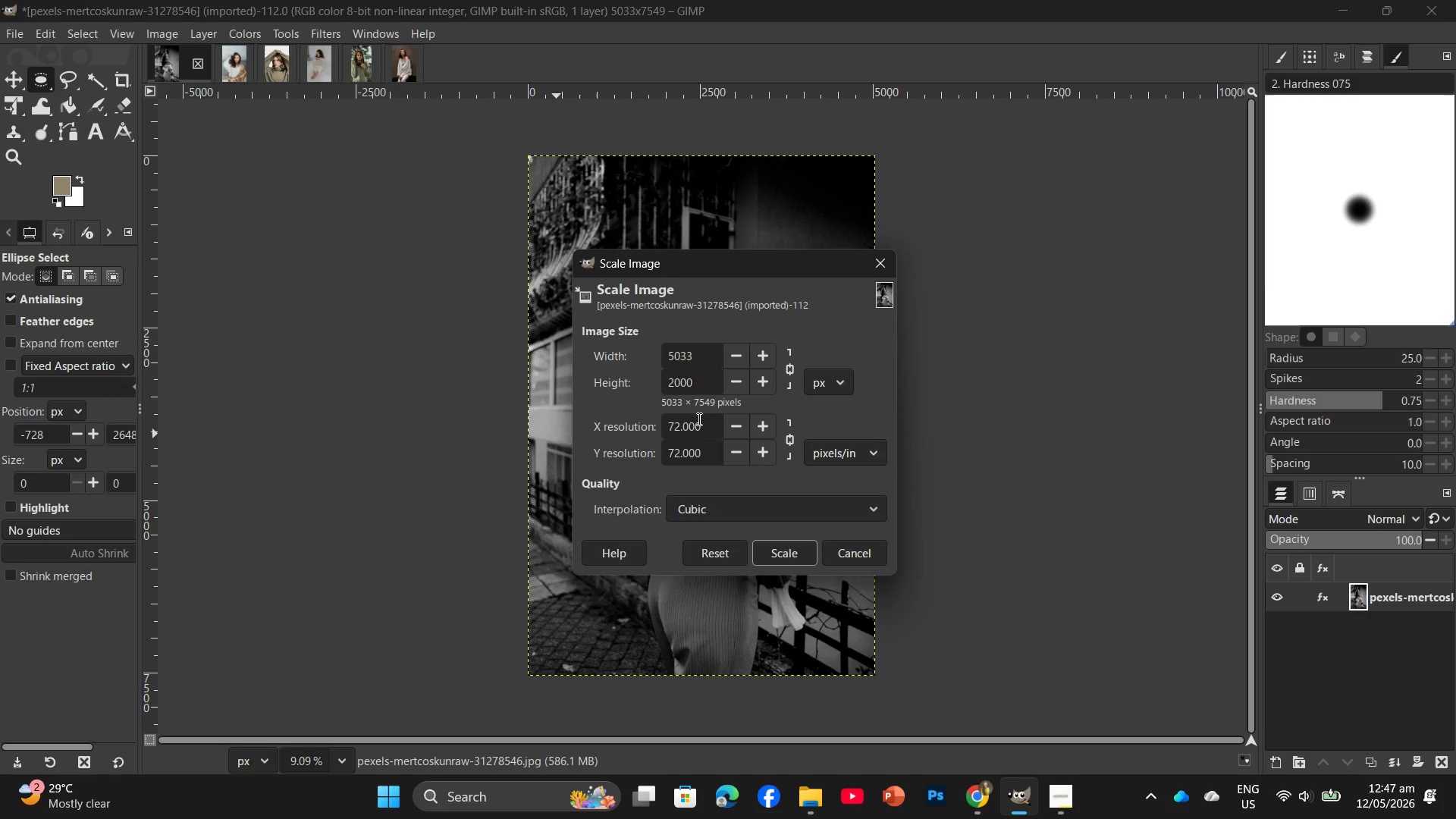 
left_click_drag(start_coordinate=[705, 425], to_coordinate=[639, 433])
 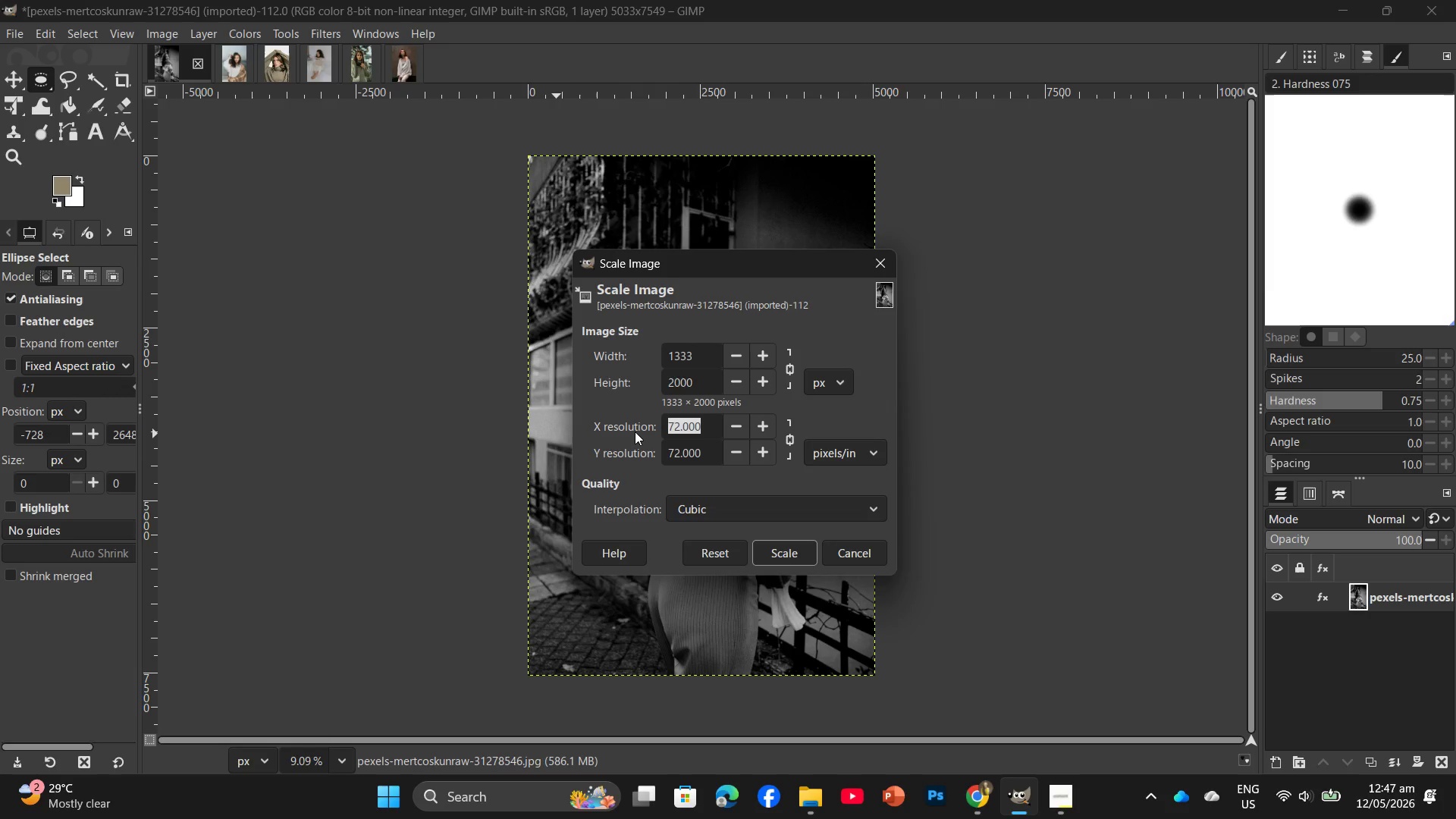 
key(Numpad3)
 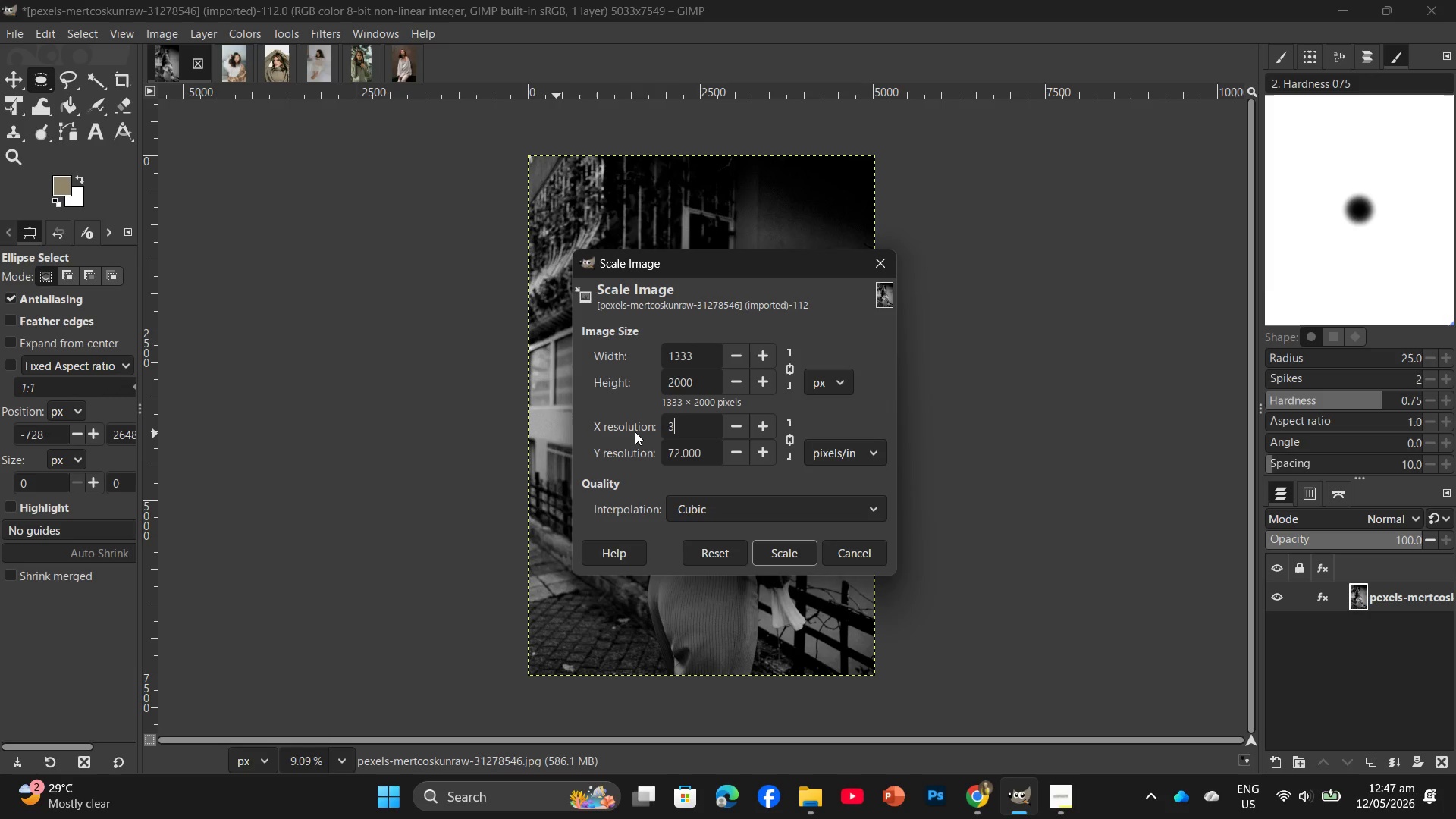 
key(Numpad0)
 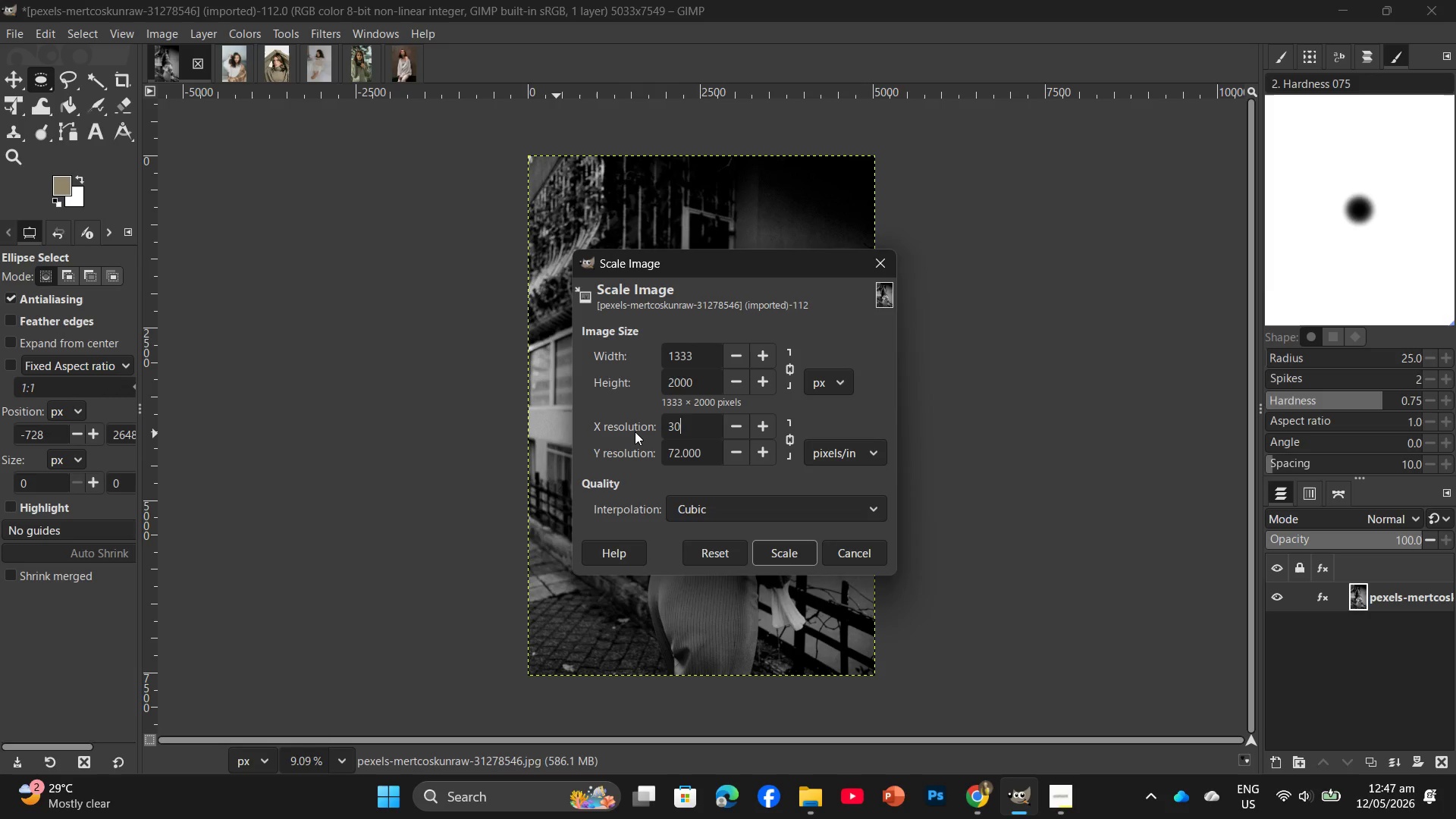 
key(Numpad0)
 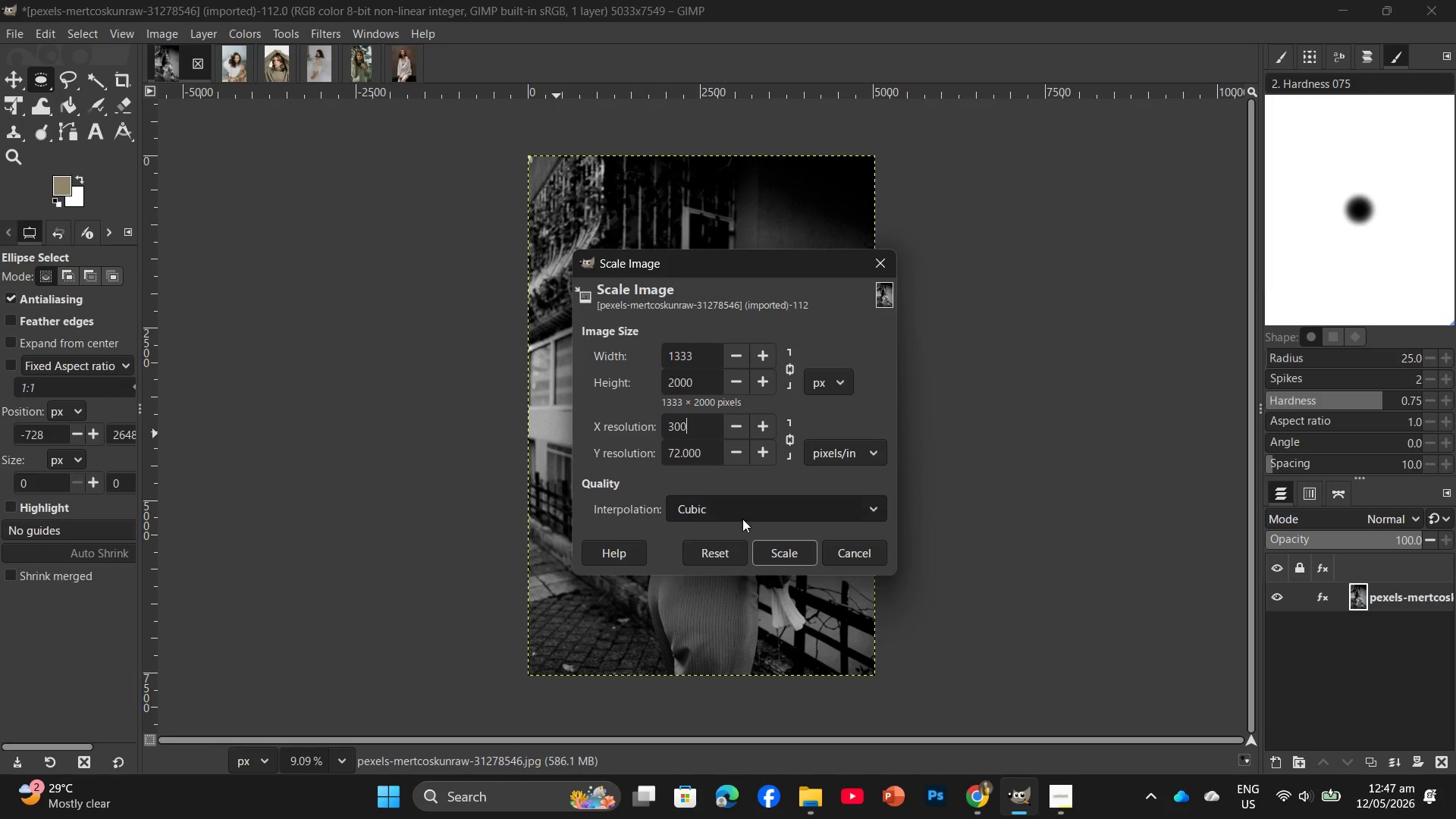 
left_click([774, 548])
 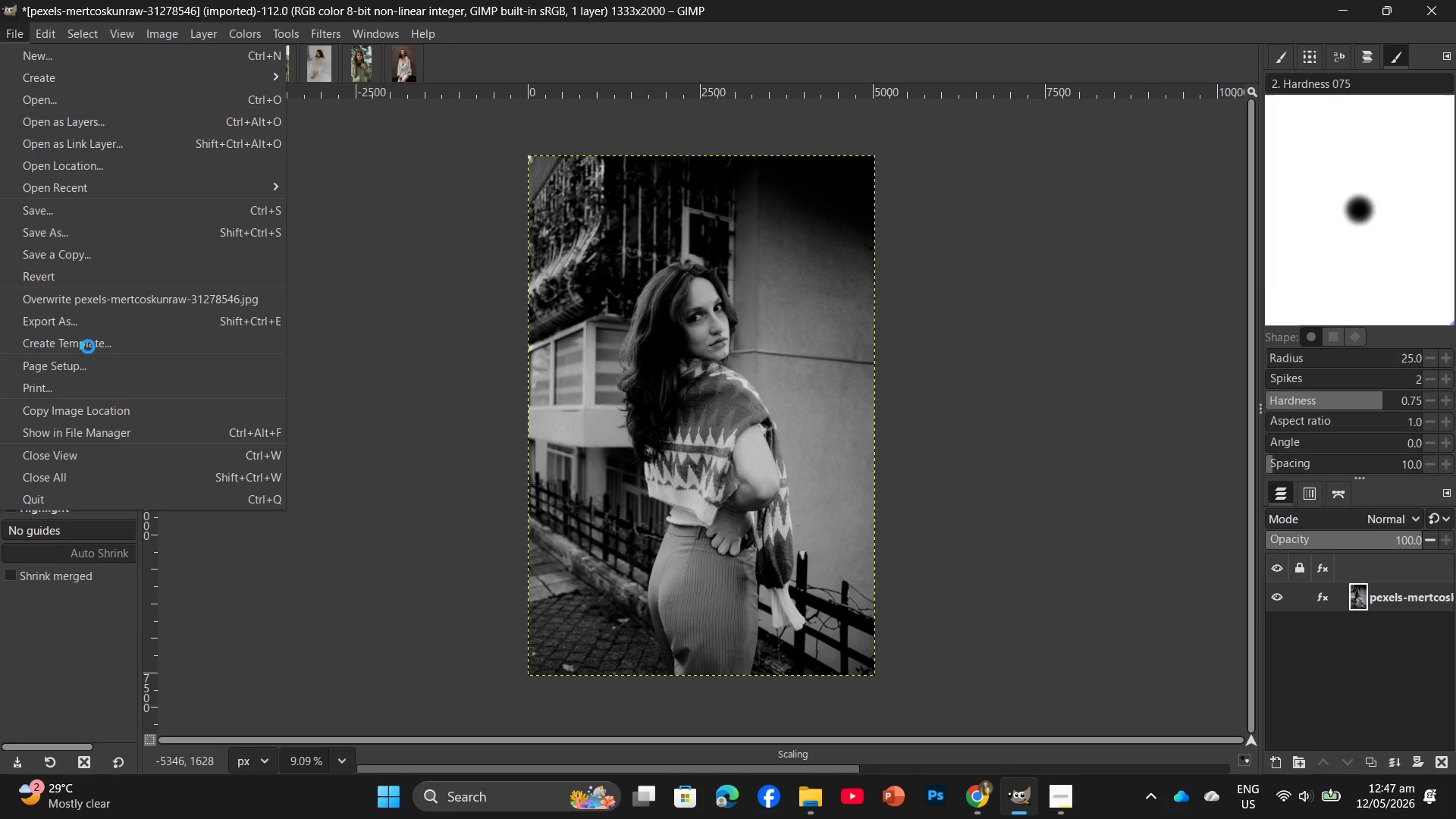 
left_click([91, 331])
 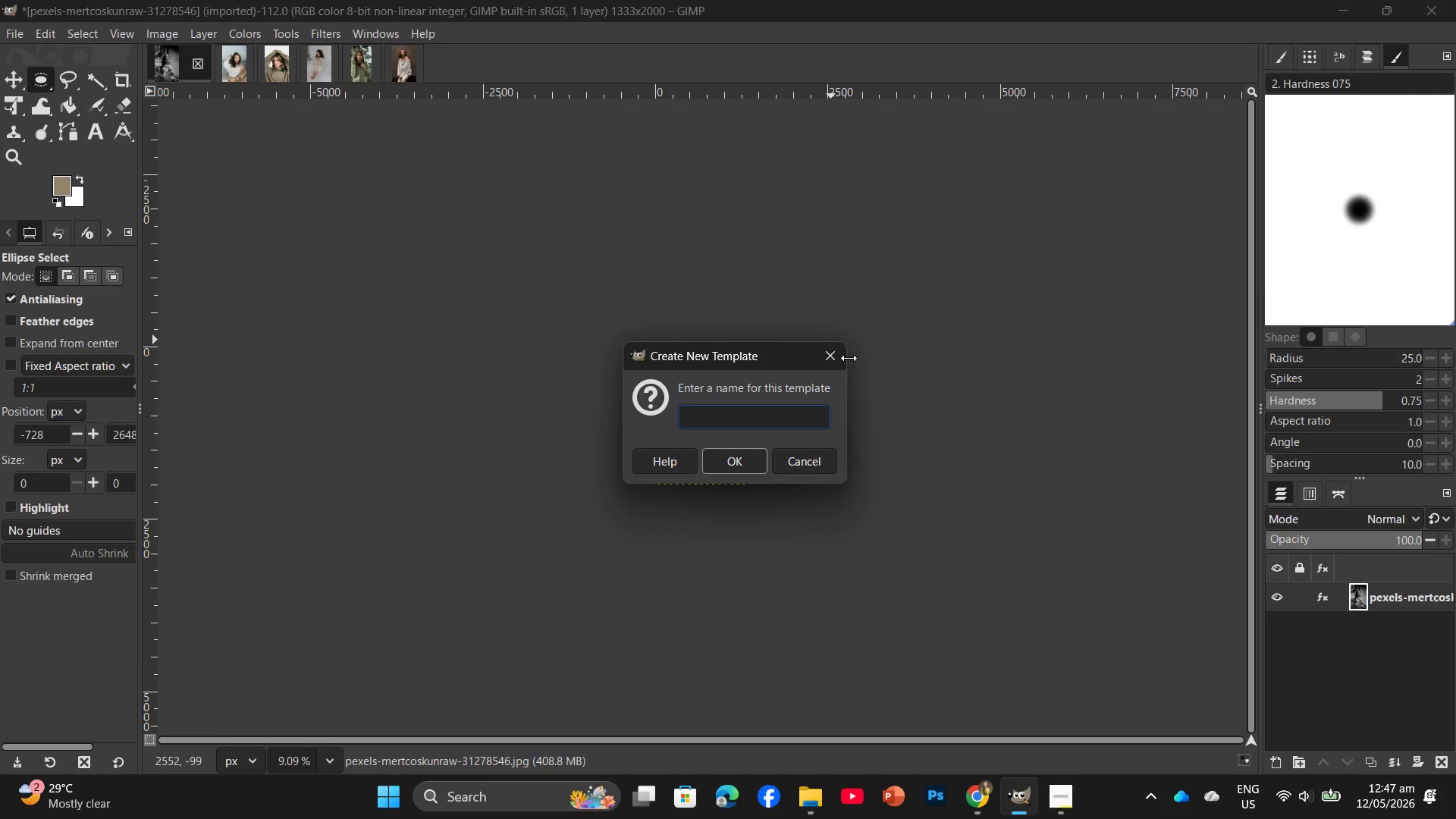 
double_click([836, 358])
 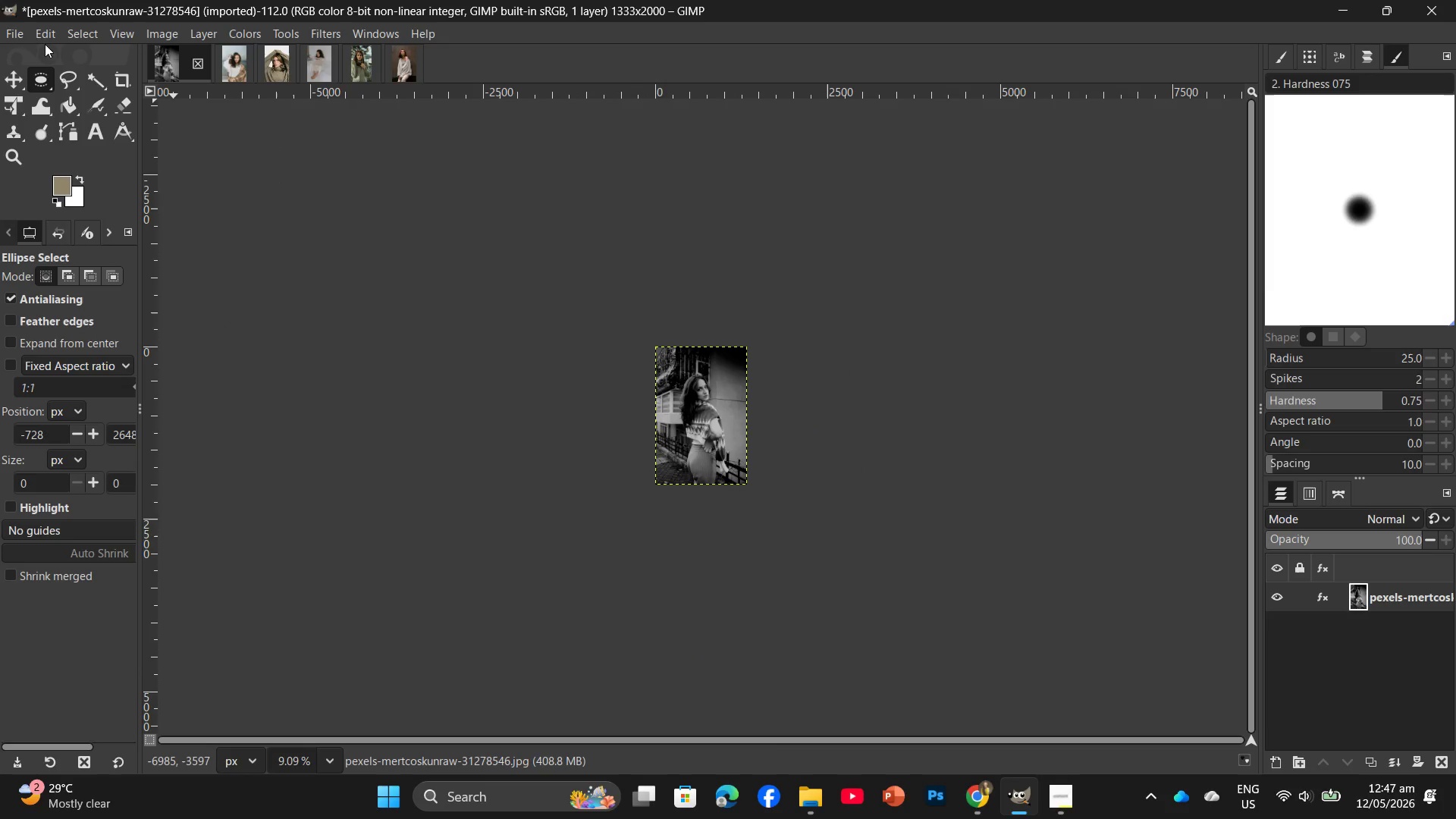 
left_click([14, 30])
 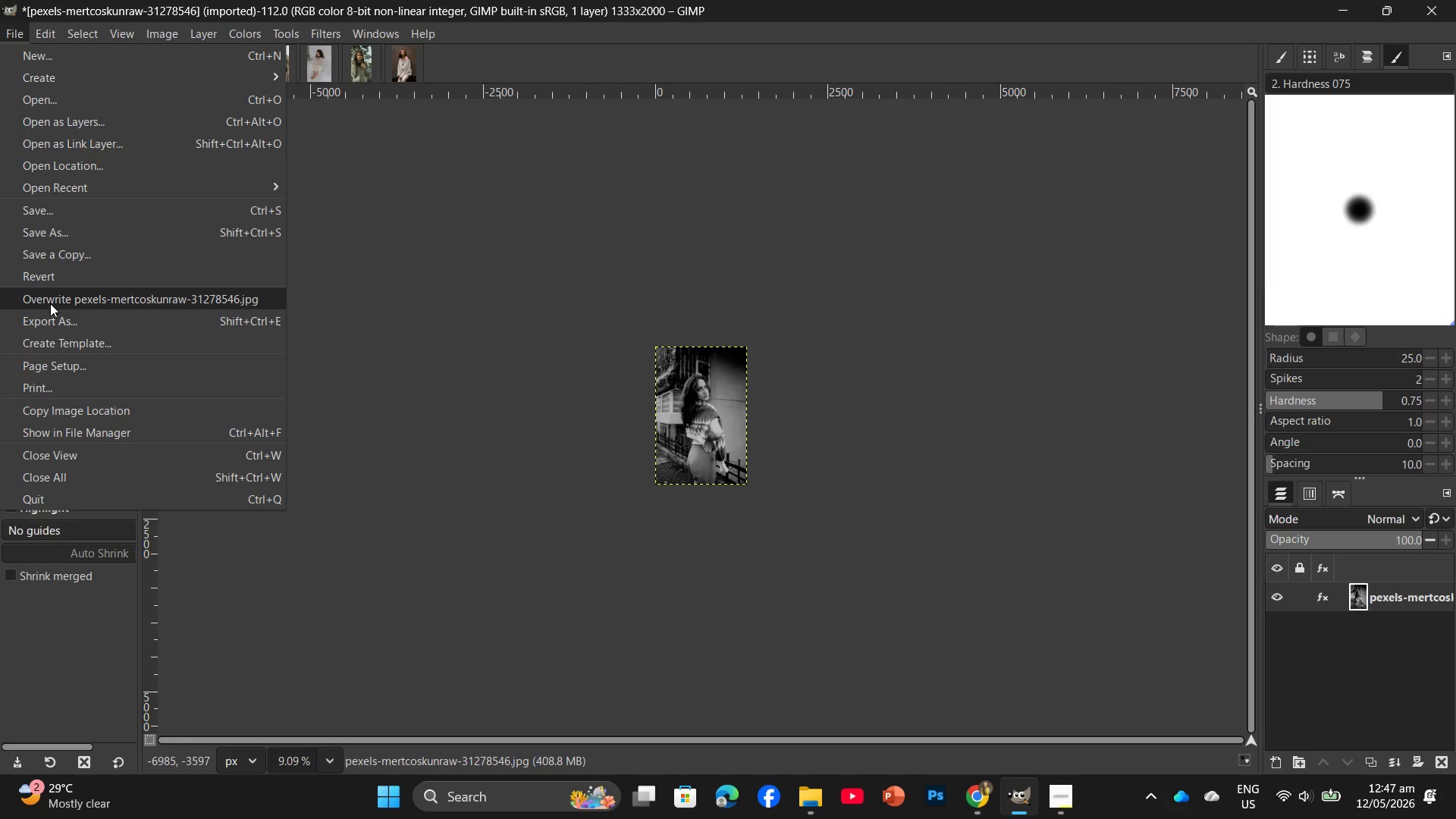 
left_click([52, 318])
 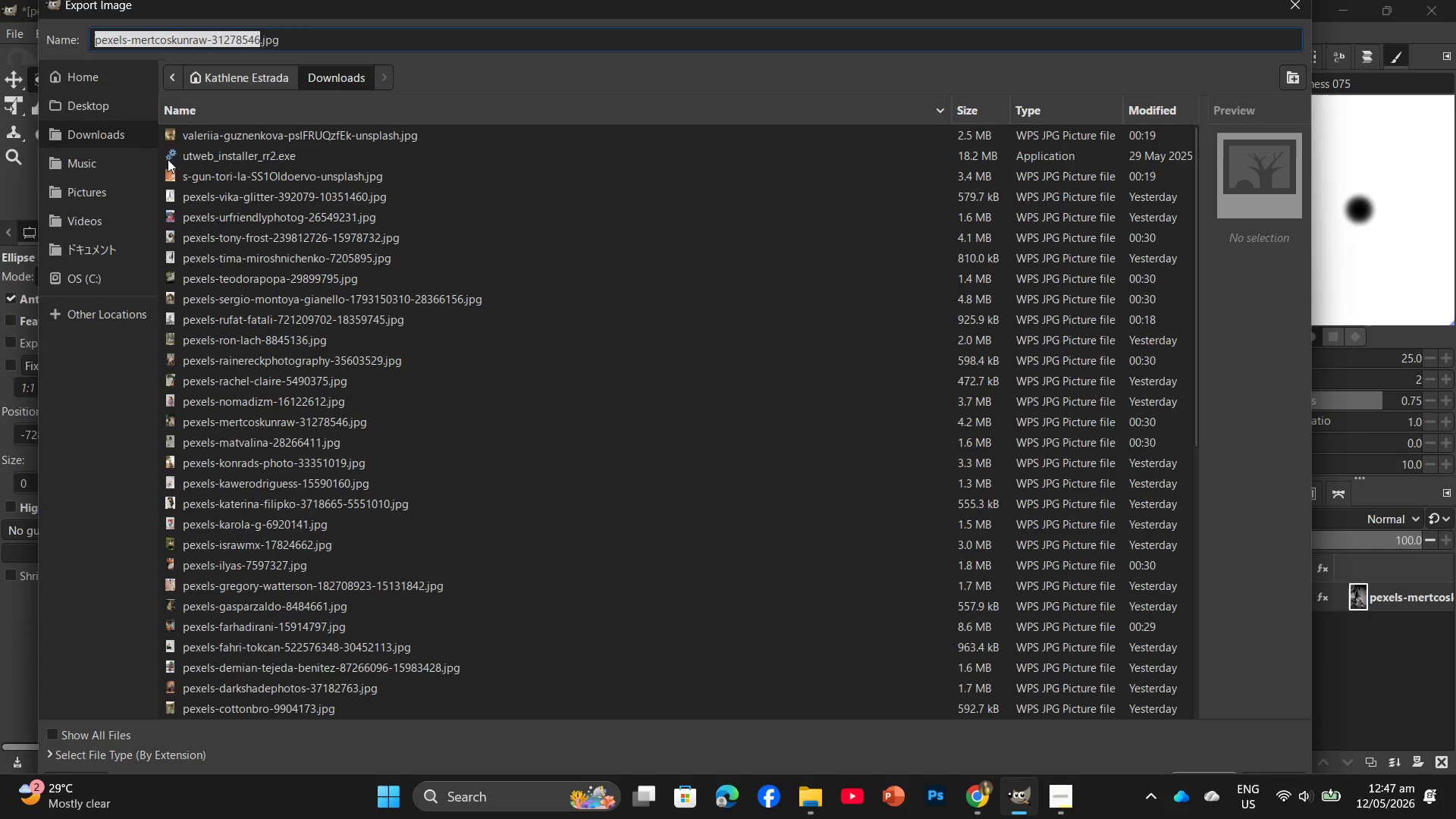 
left_click([93, 110])
 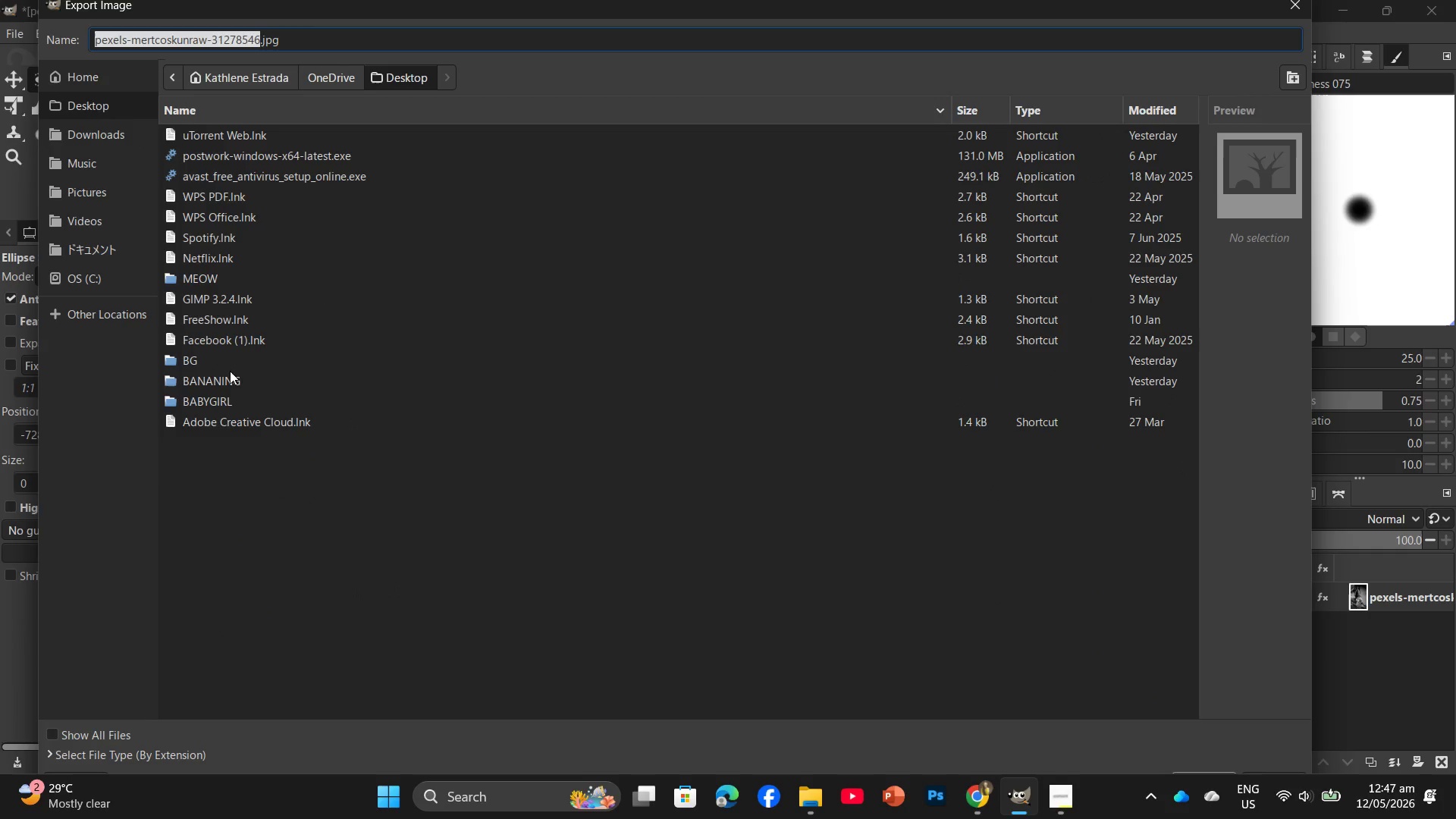 
double_click([231, 381])
 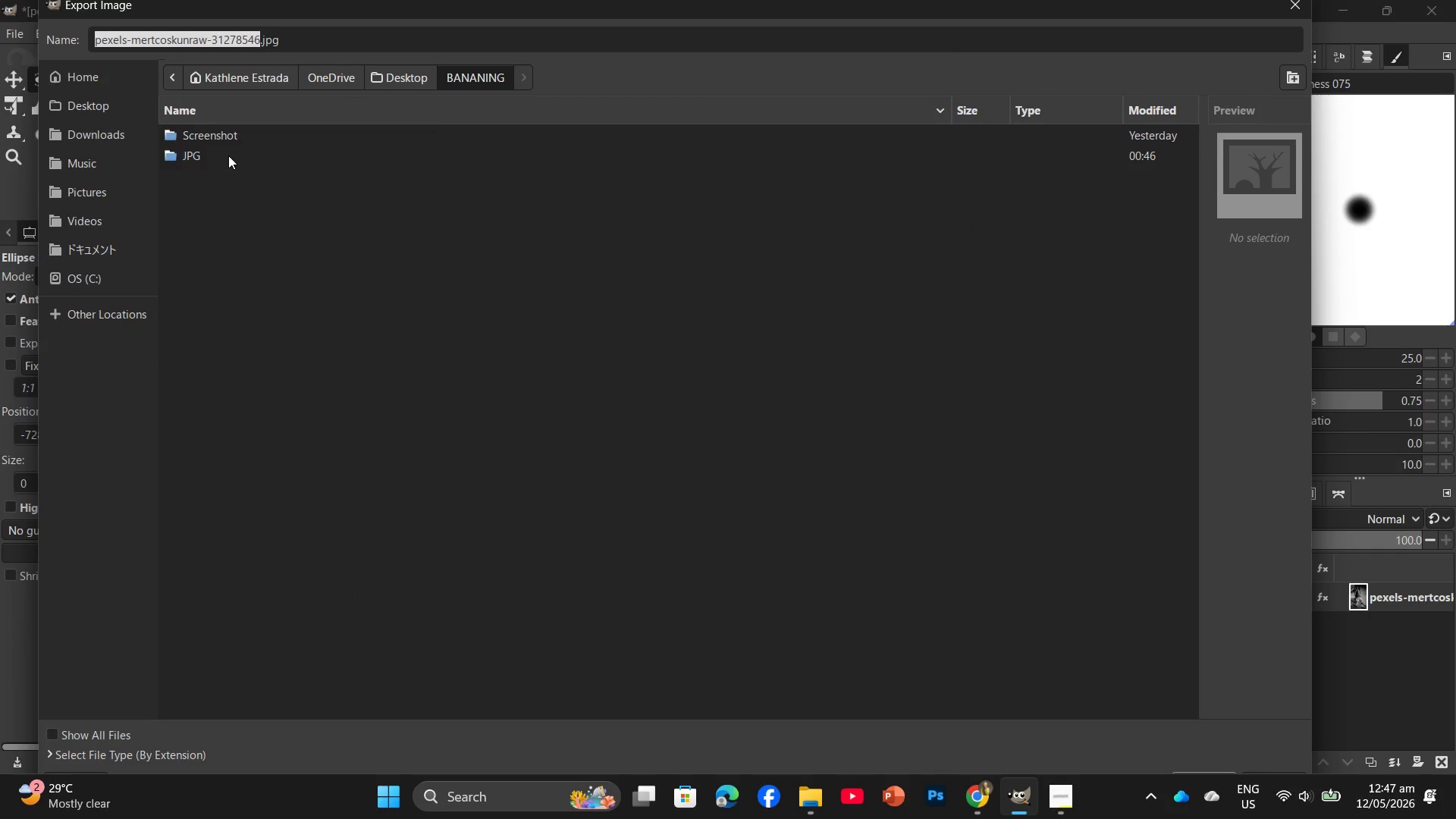 
double_click([228, 155])
 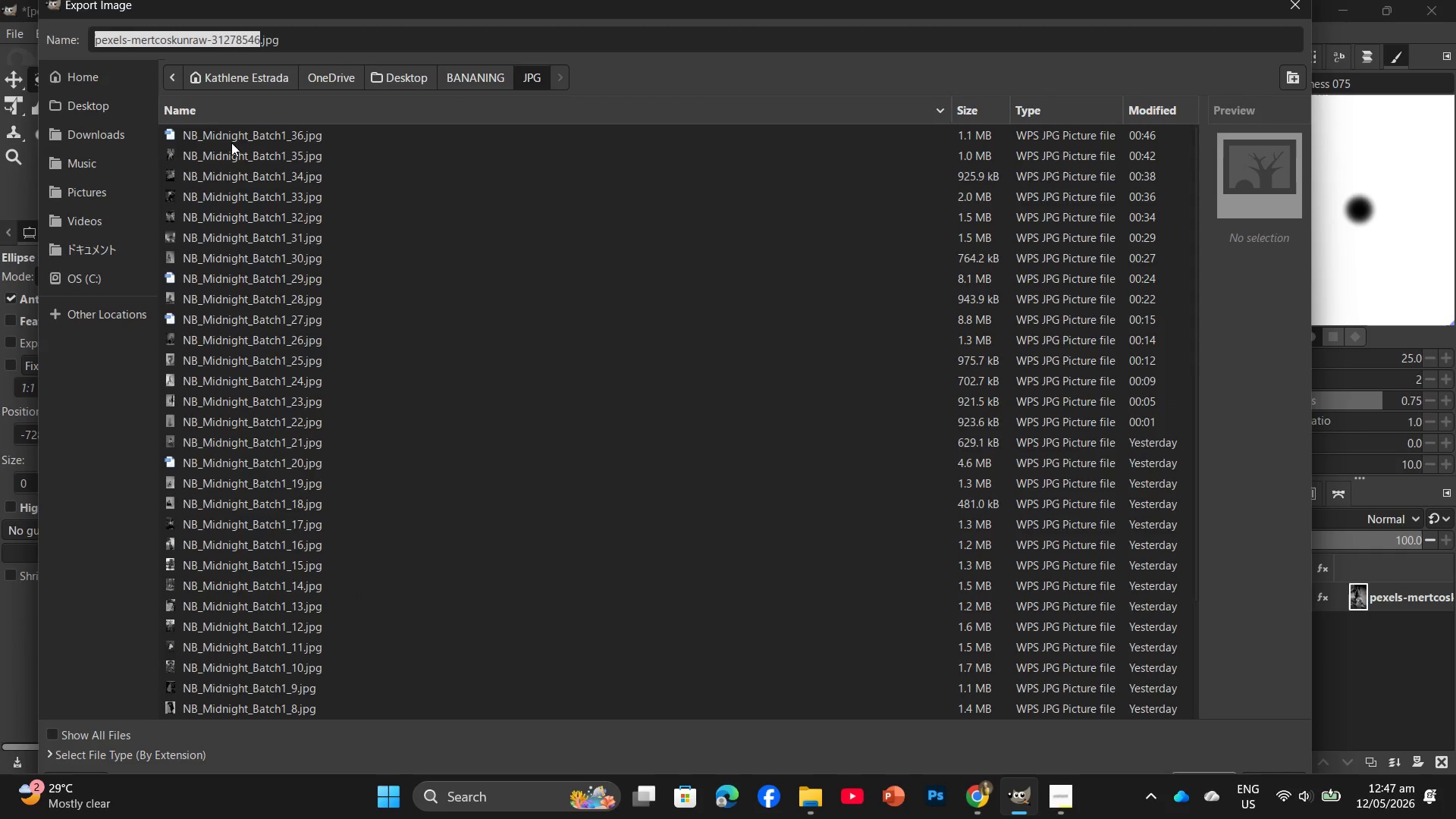 
triple_click([233, 139])
 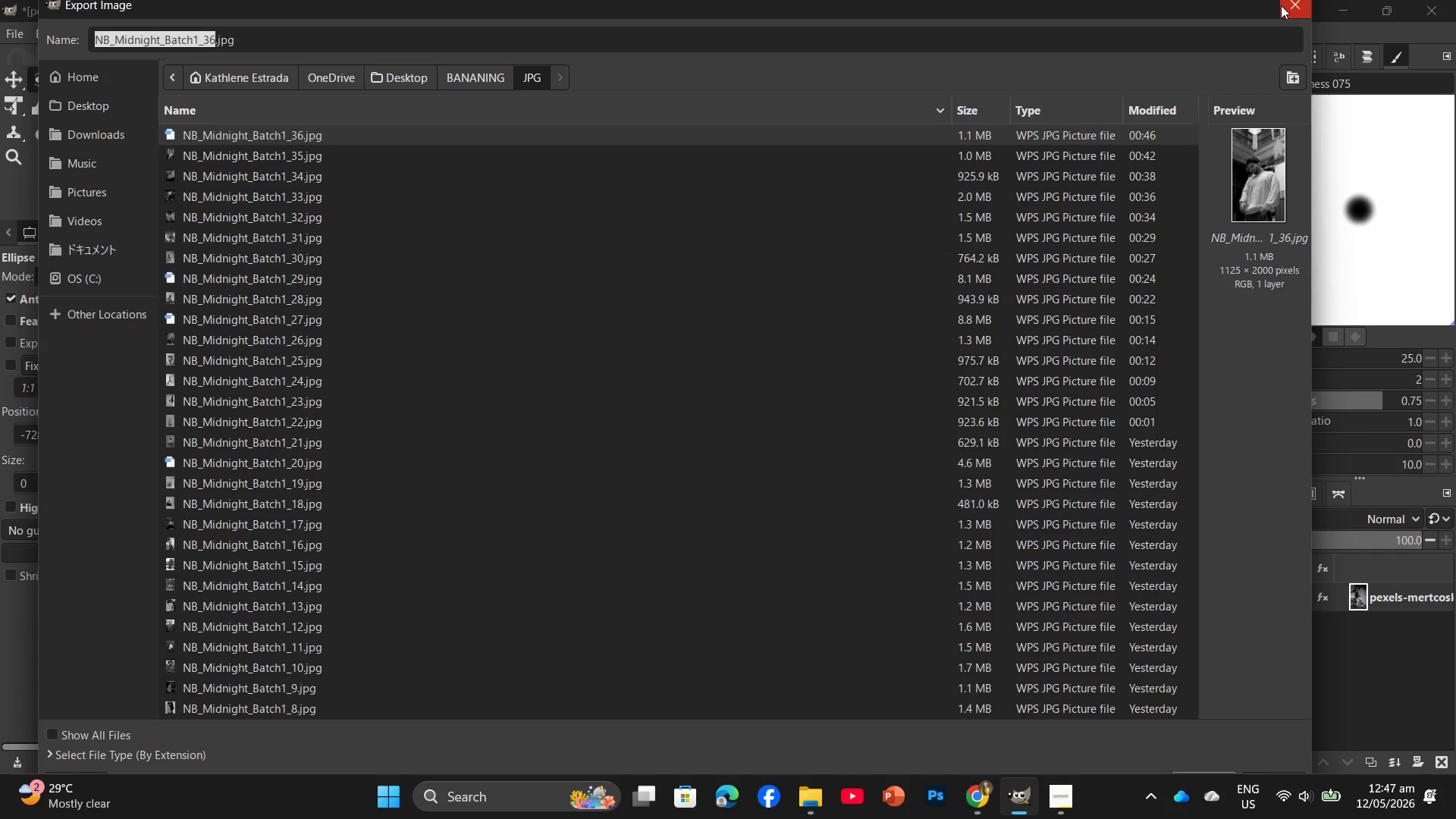 
left_click([1282, 6])
 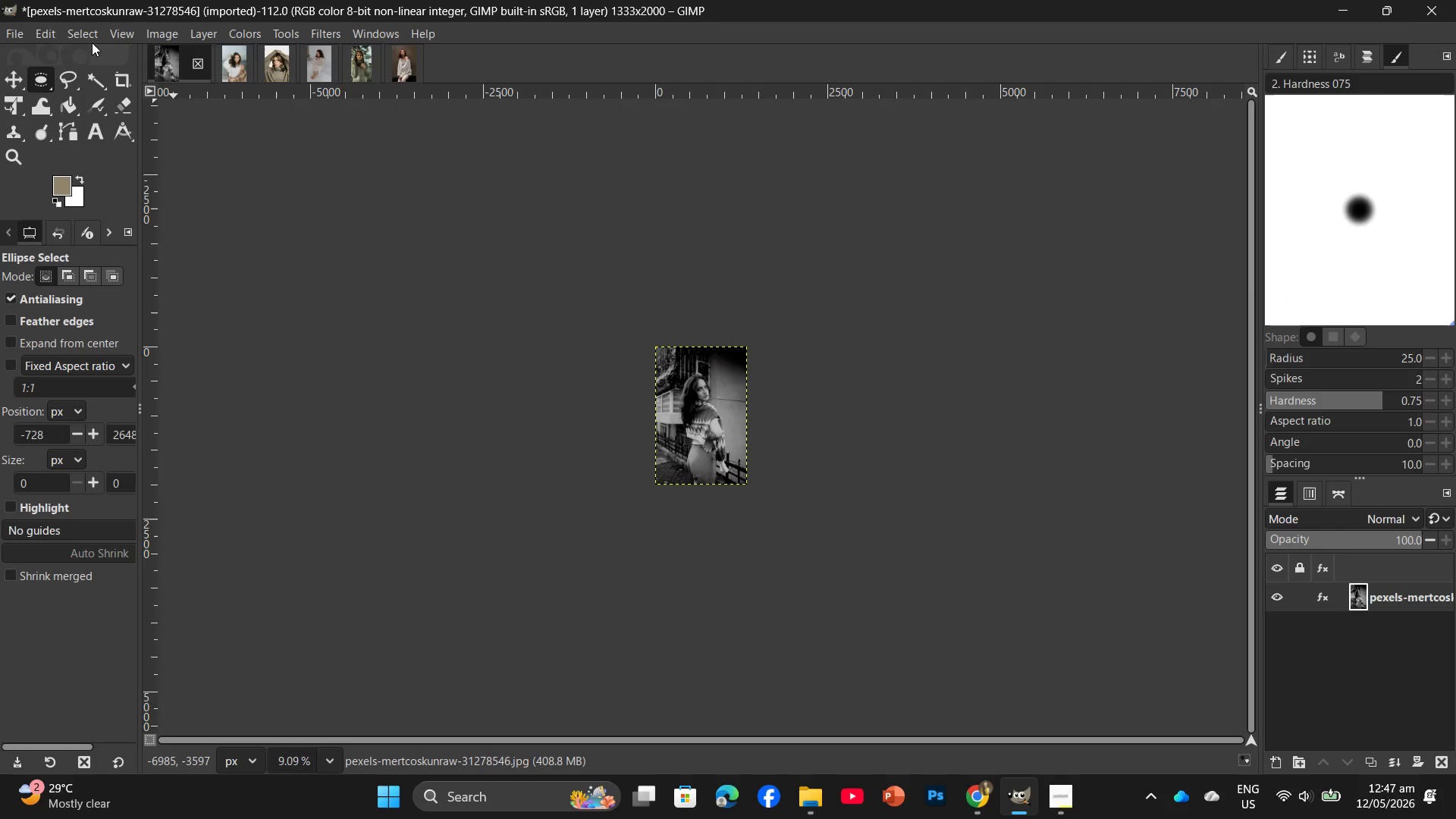 
left_click([20, 36])
 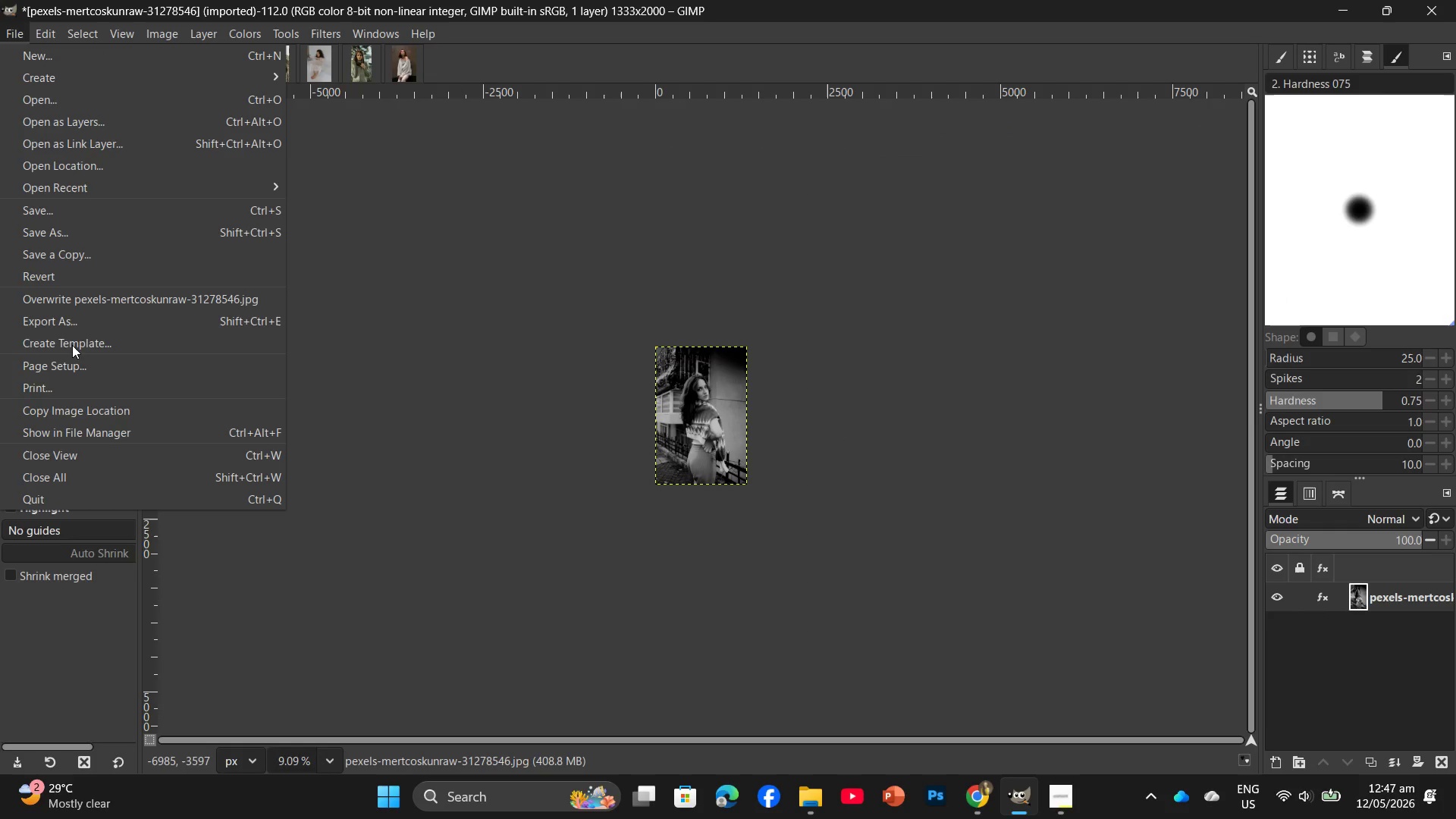 
left_click_drag(start_coordinate=[77, 332], to_coordinate=[149, 328])
 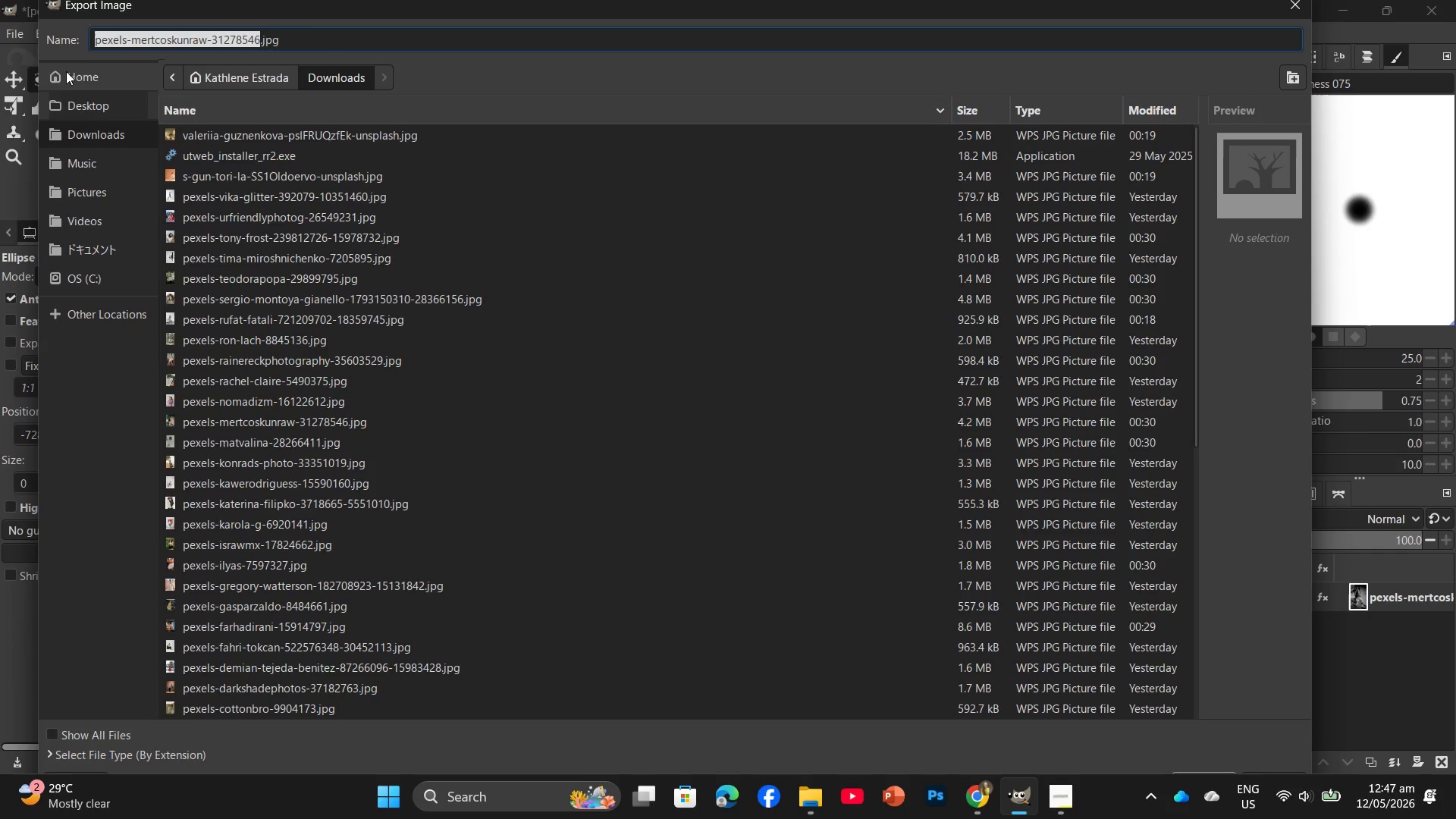 
left_click([67, 96])
 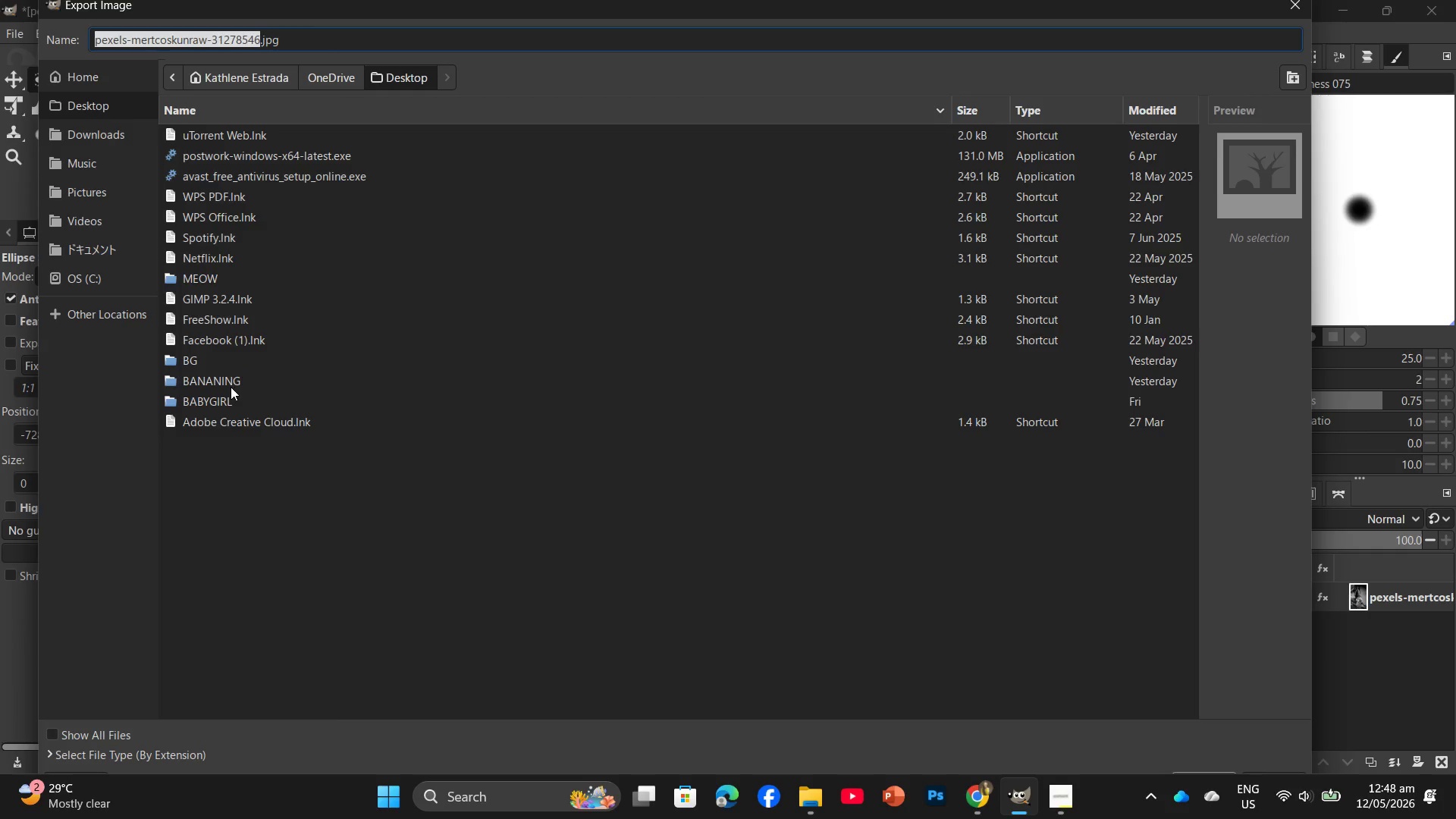 
double_click([231, 387])
 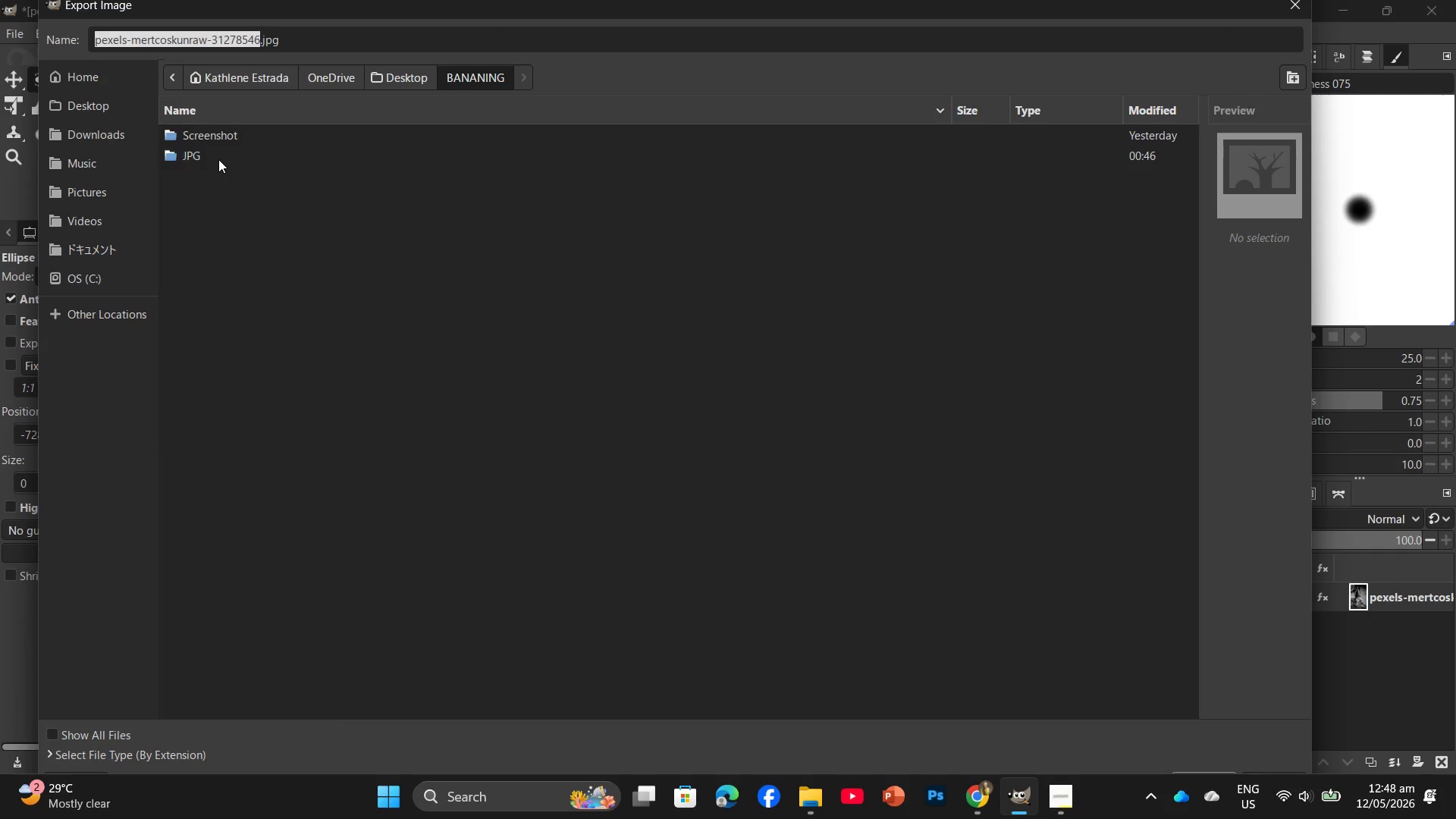 
double_click([218, 159])
 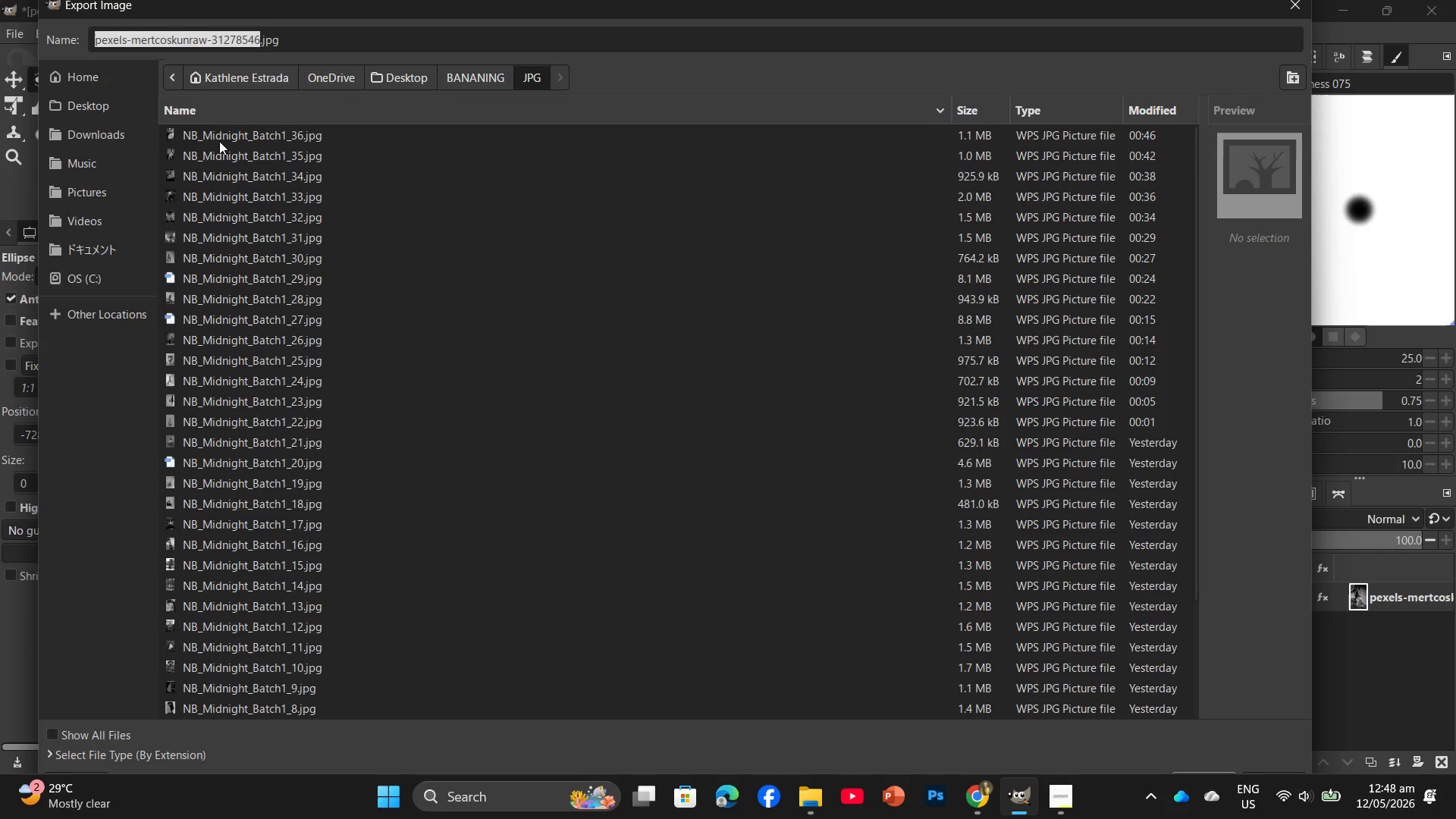 
left_click([219, 141])
 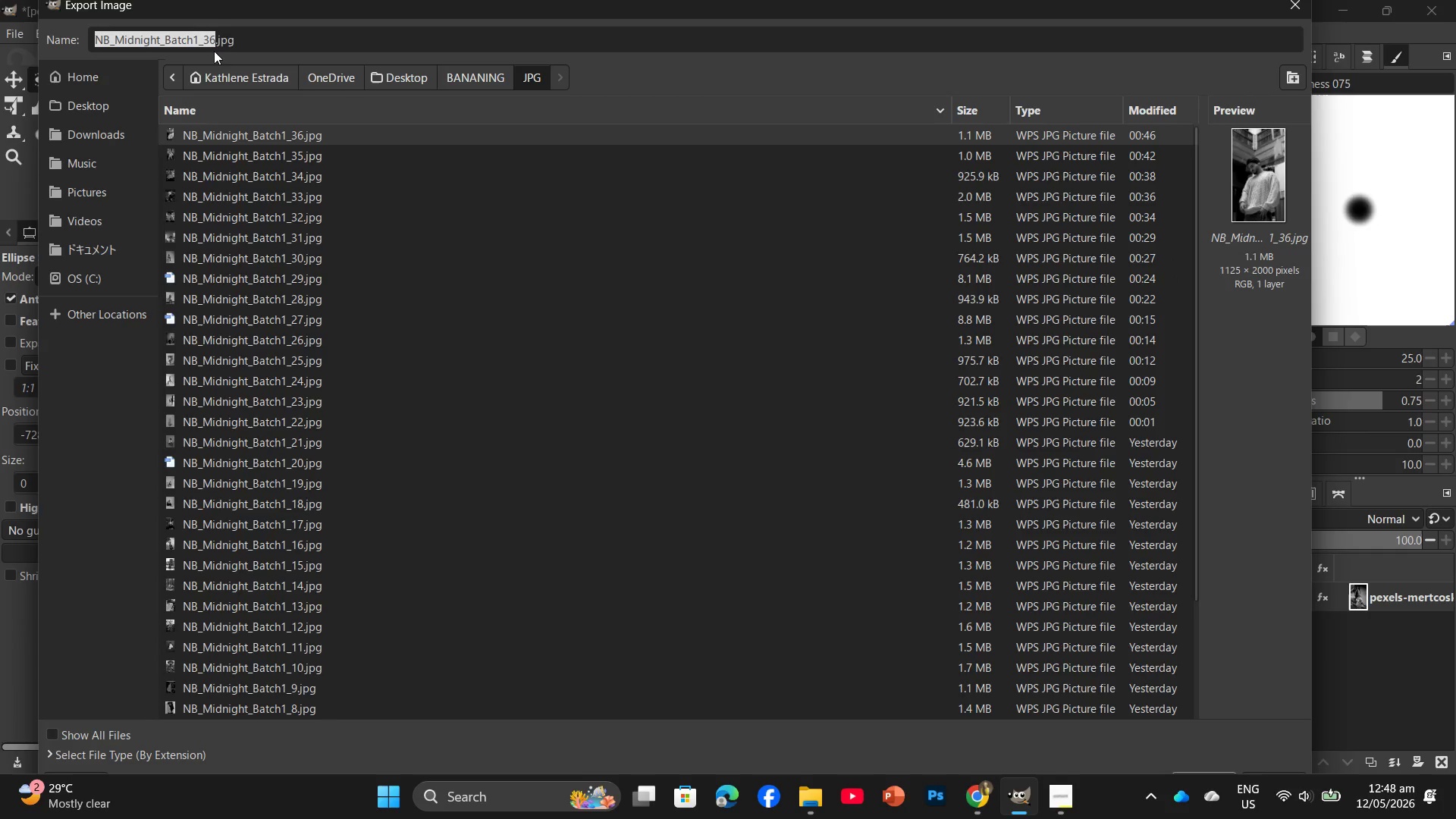 
left_click([212, 42])
 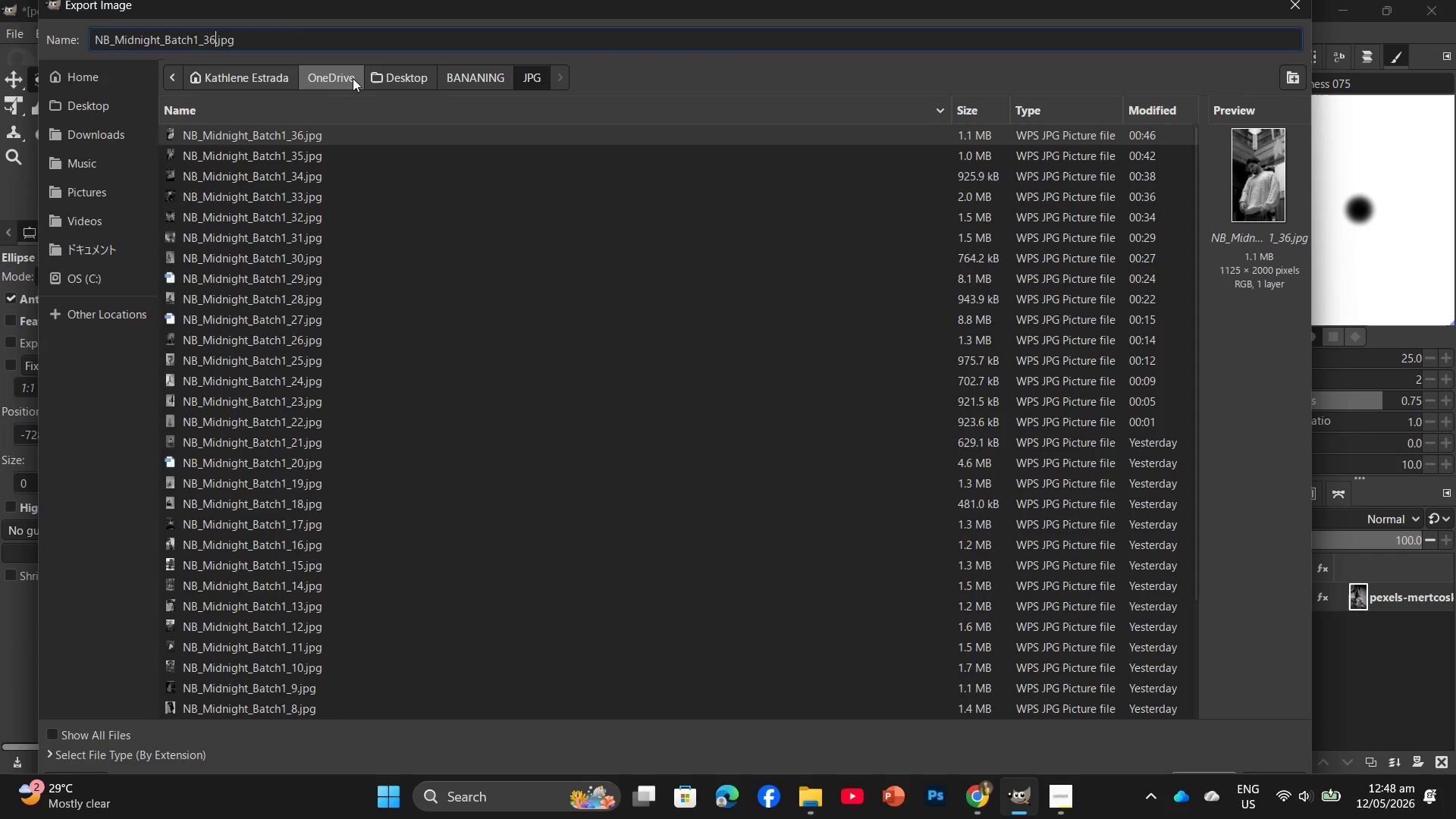 
key(Backspace)
 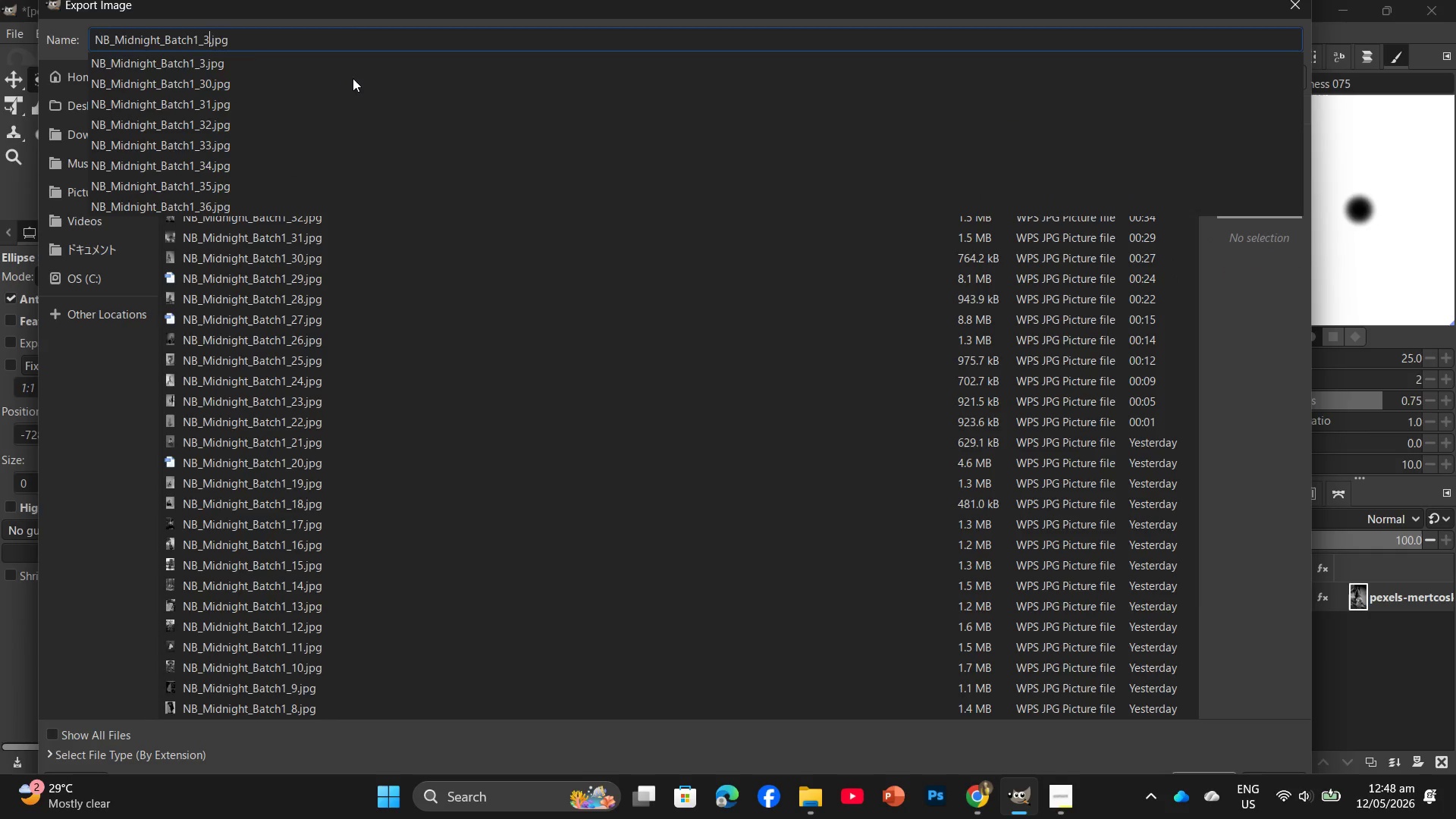 
key(Numpad7)
 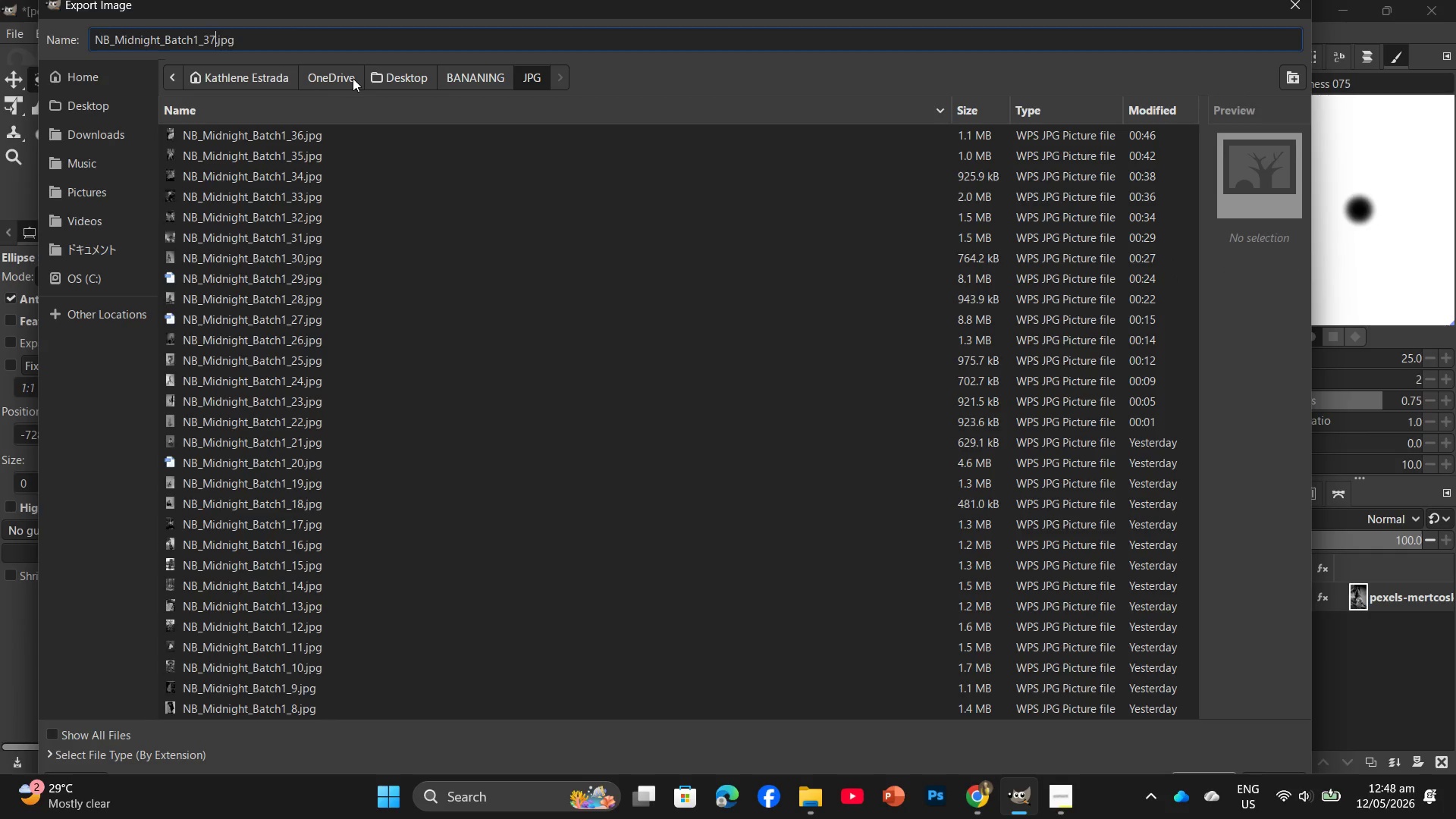 
key(Enter)
 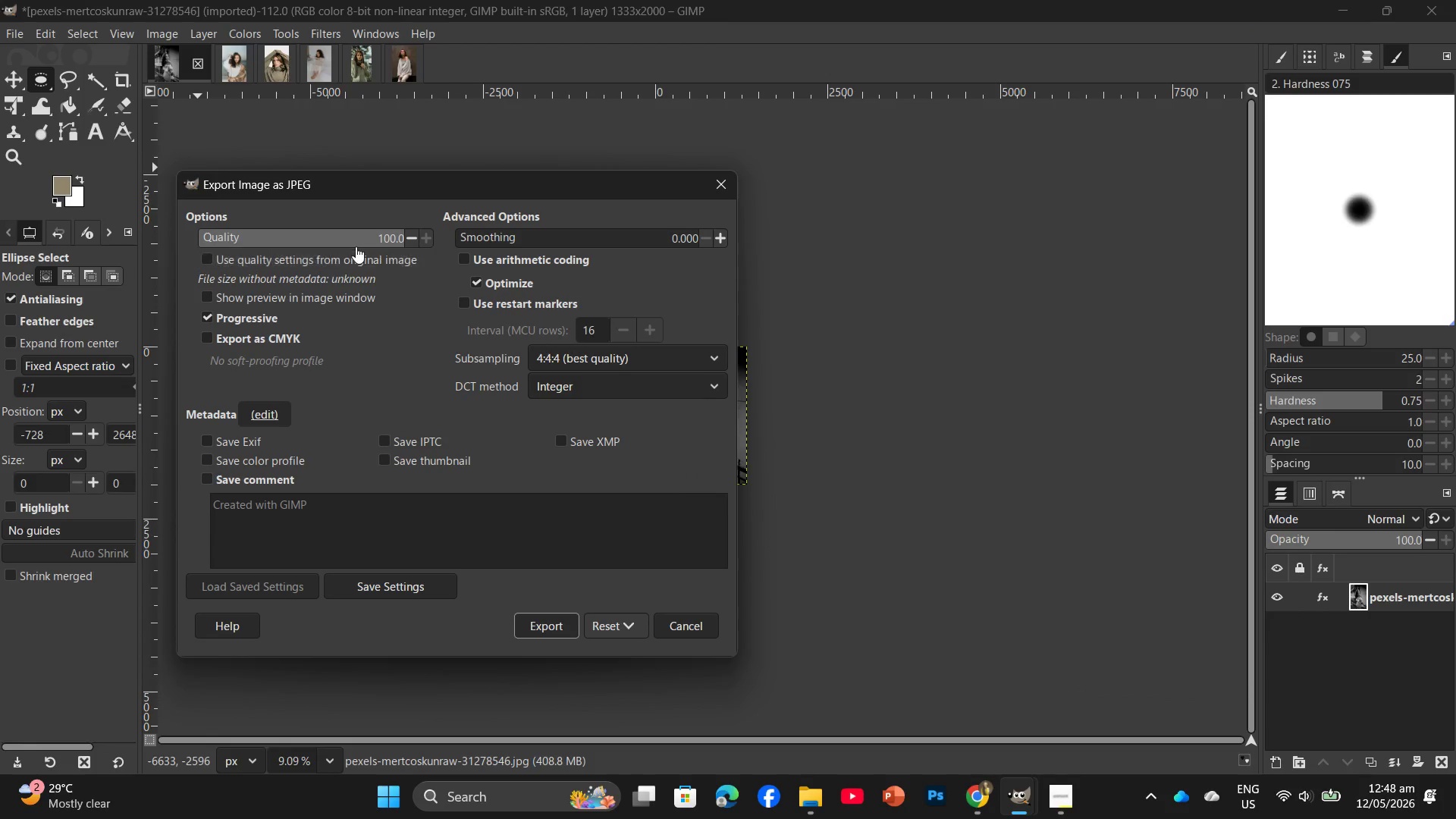 
left_click_drag(start_coordinate=[404, 240], to_coordinate=[392, 246])
 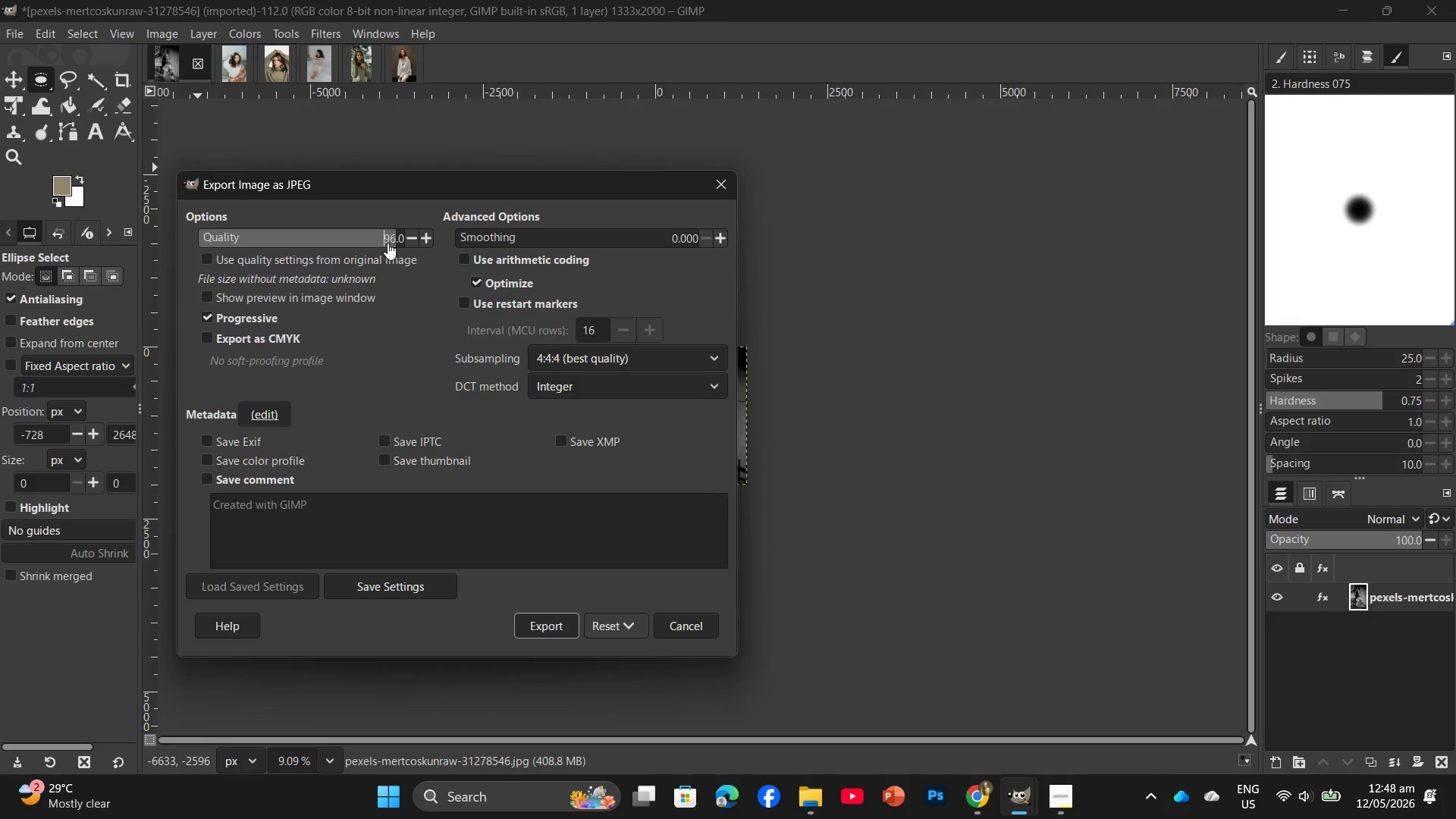 
left_click([388, 243])
 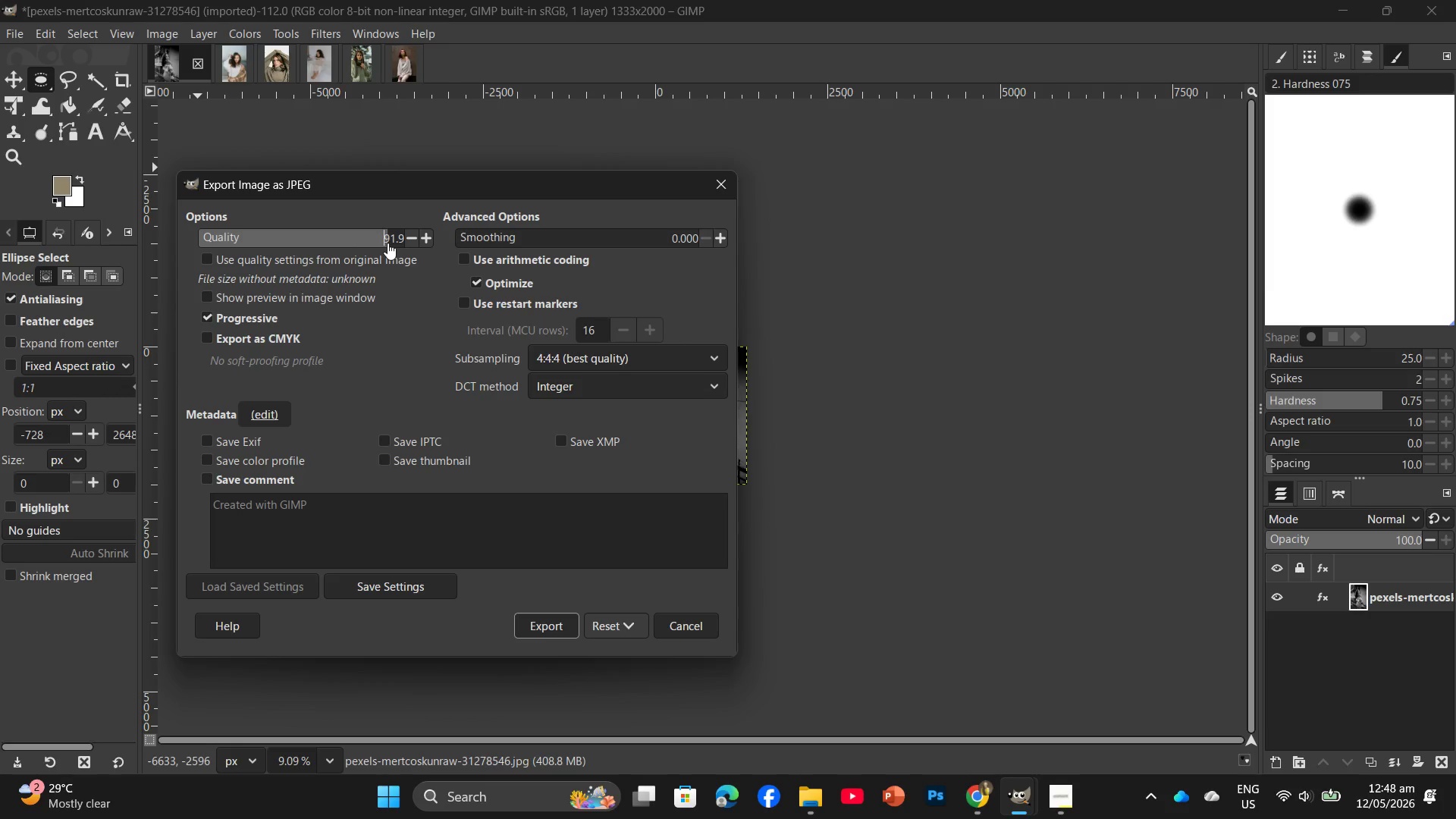 
left_click_drag(start_coordinate=[388, 243], to_coordinate=[363, 250])
 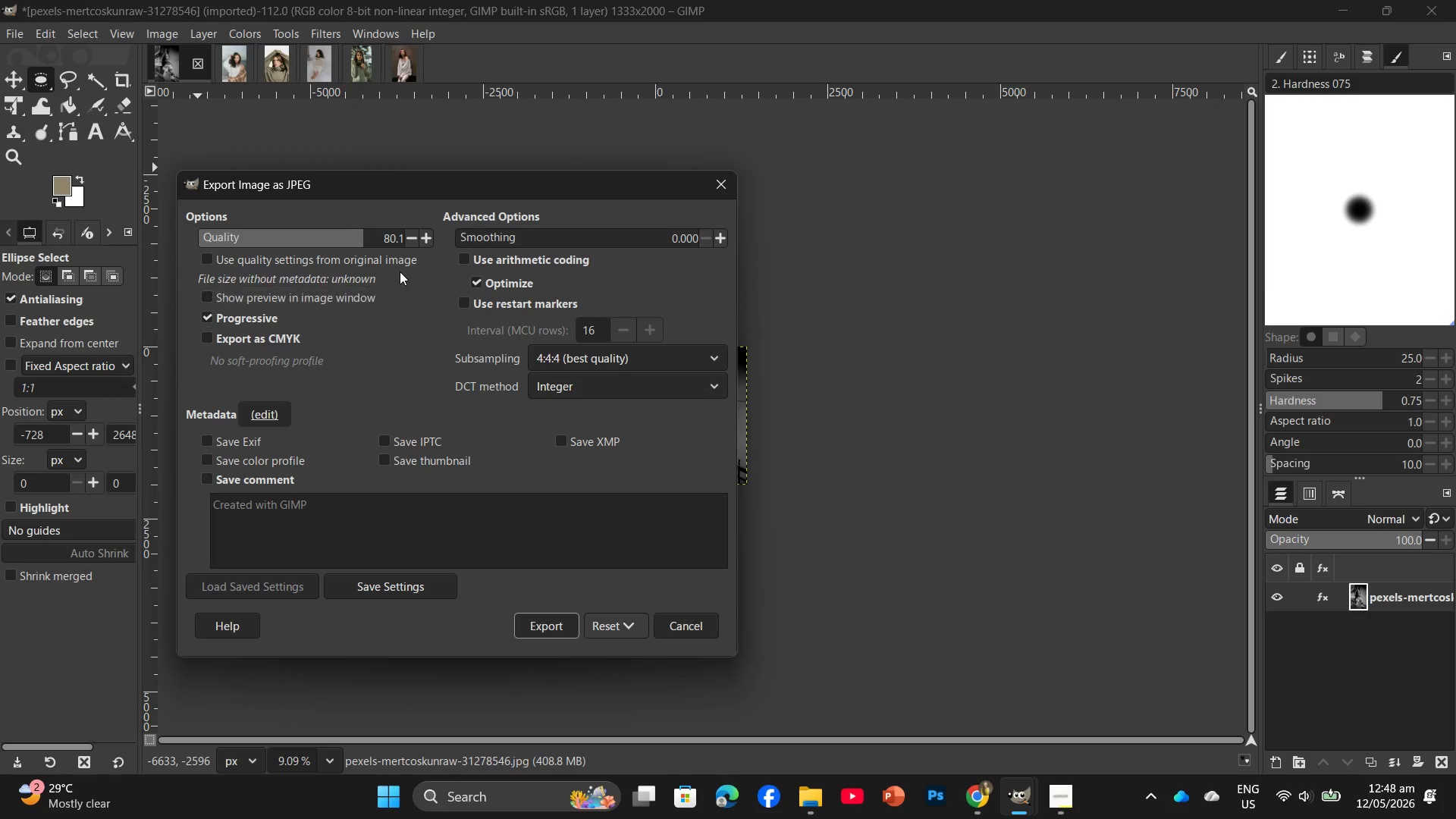 
left_click([410, 234])
 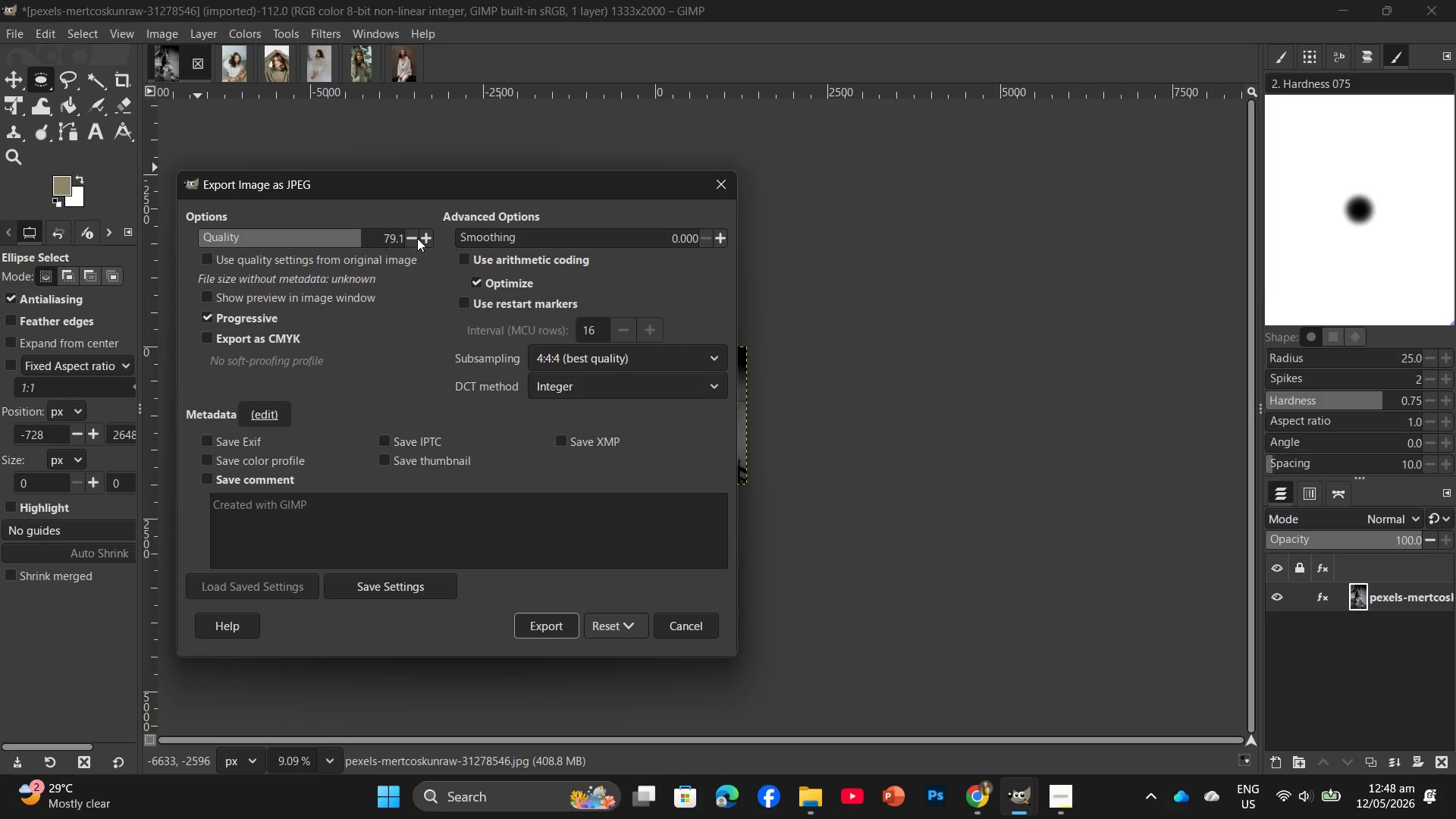 
left_click([428, 232])
 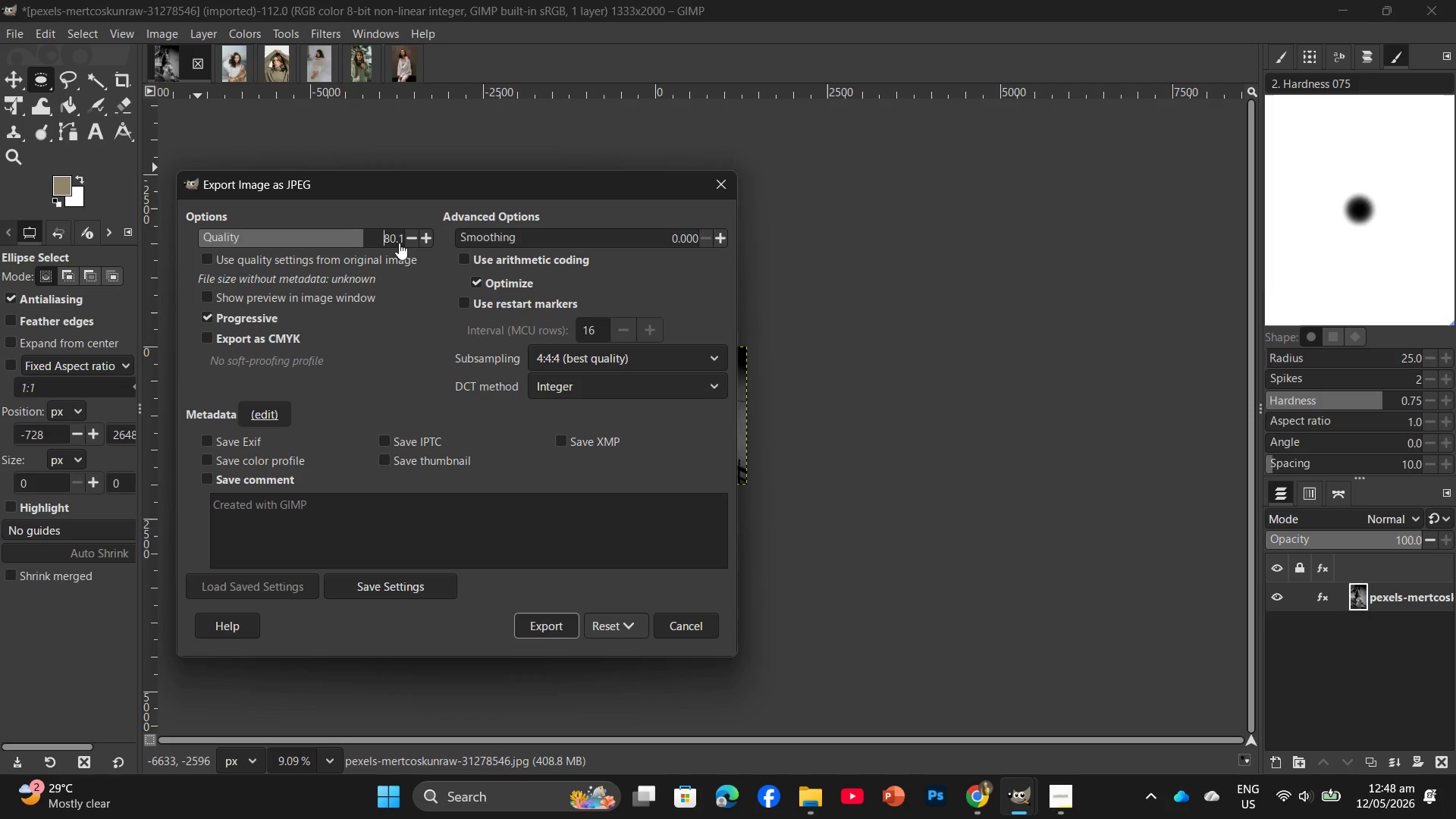 
left_click([400, 234])
 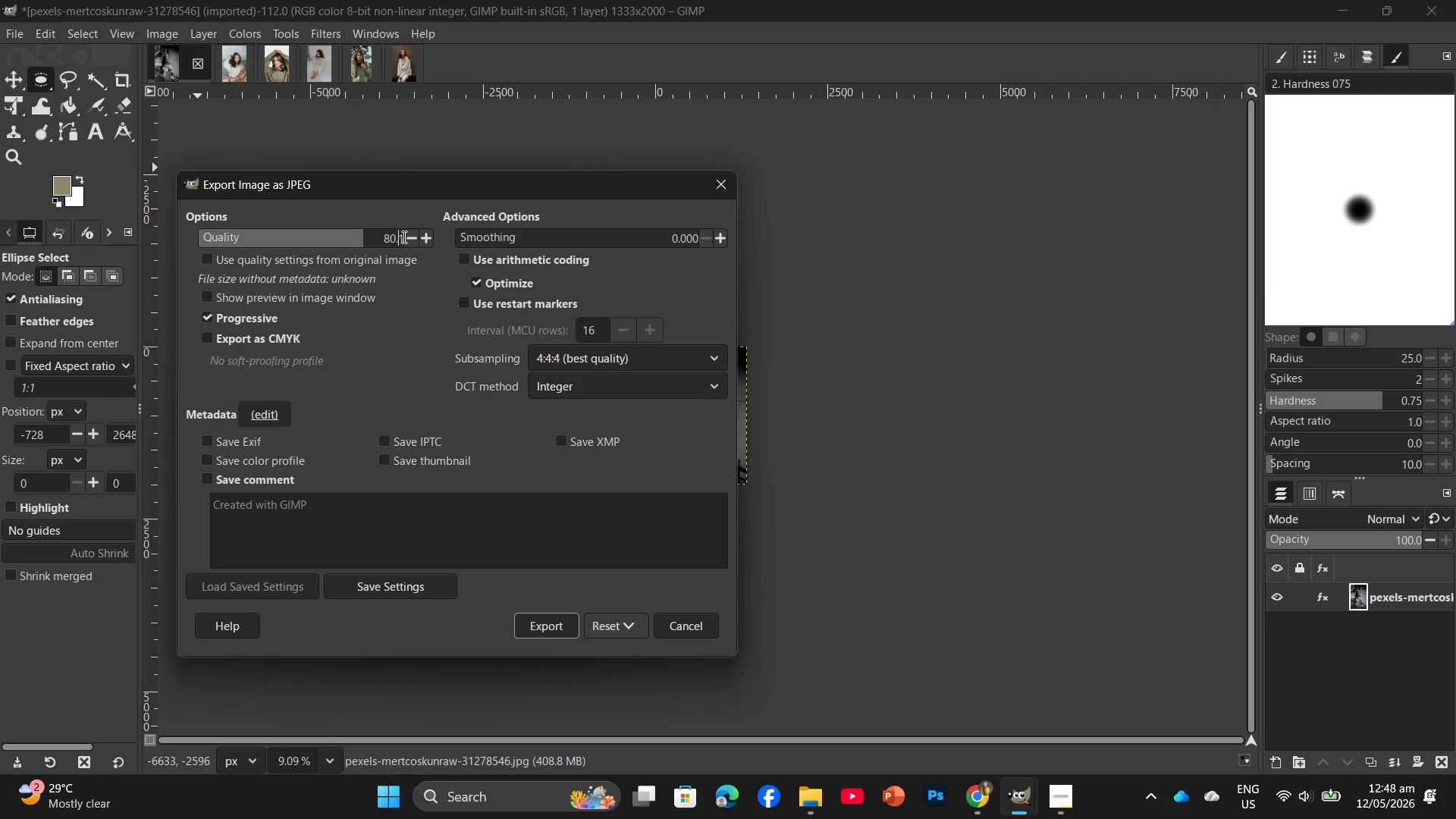 
double_click([405, 239])
 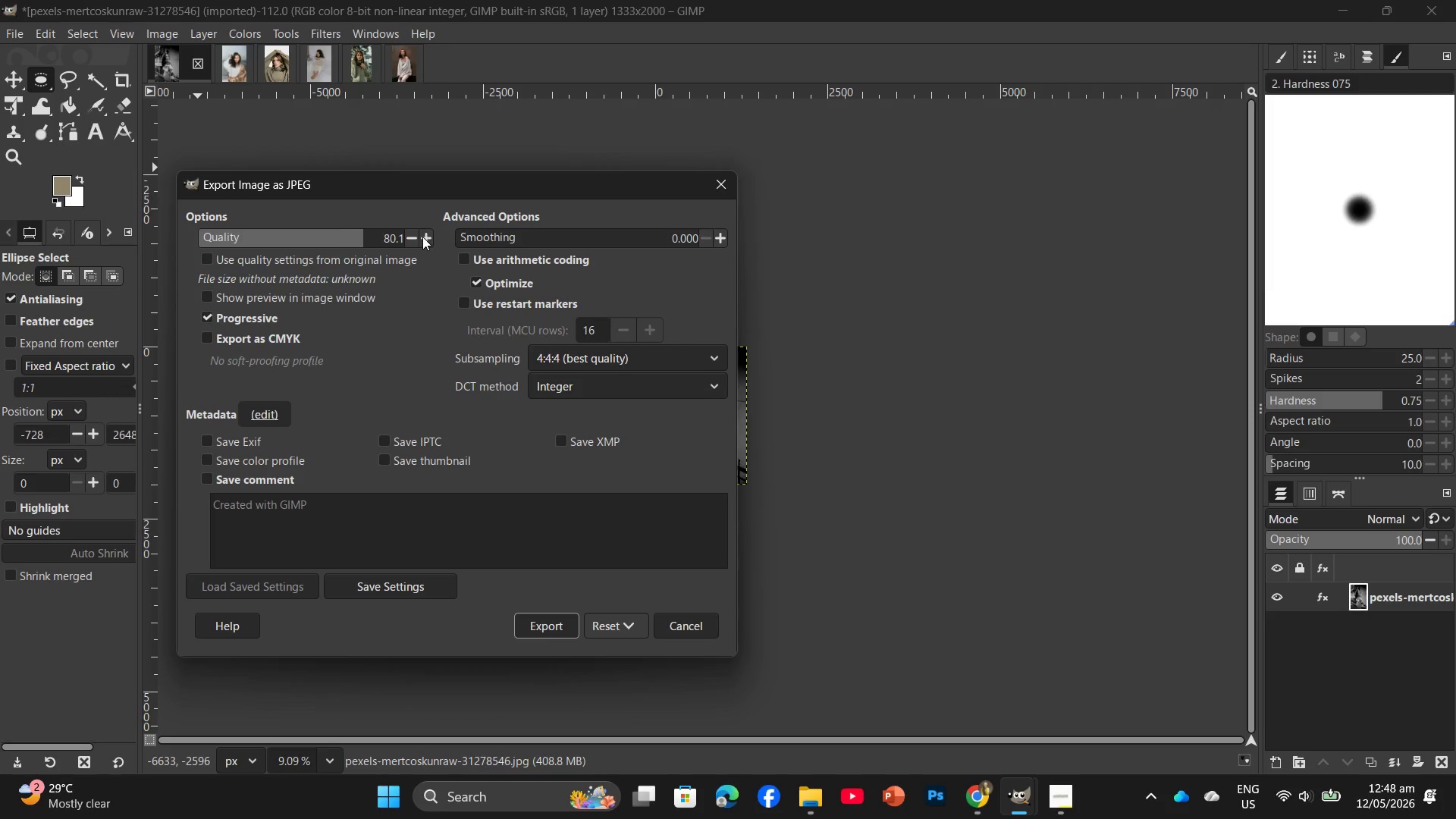 
double_click([428, 237])
 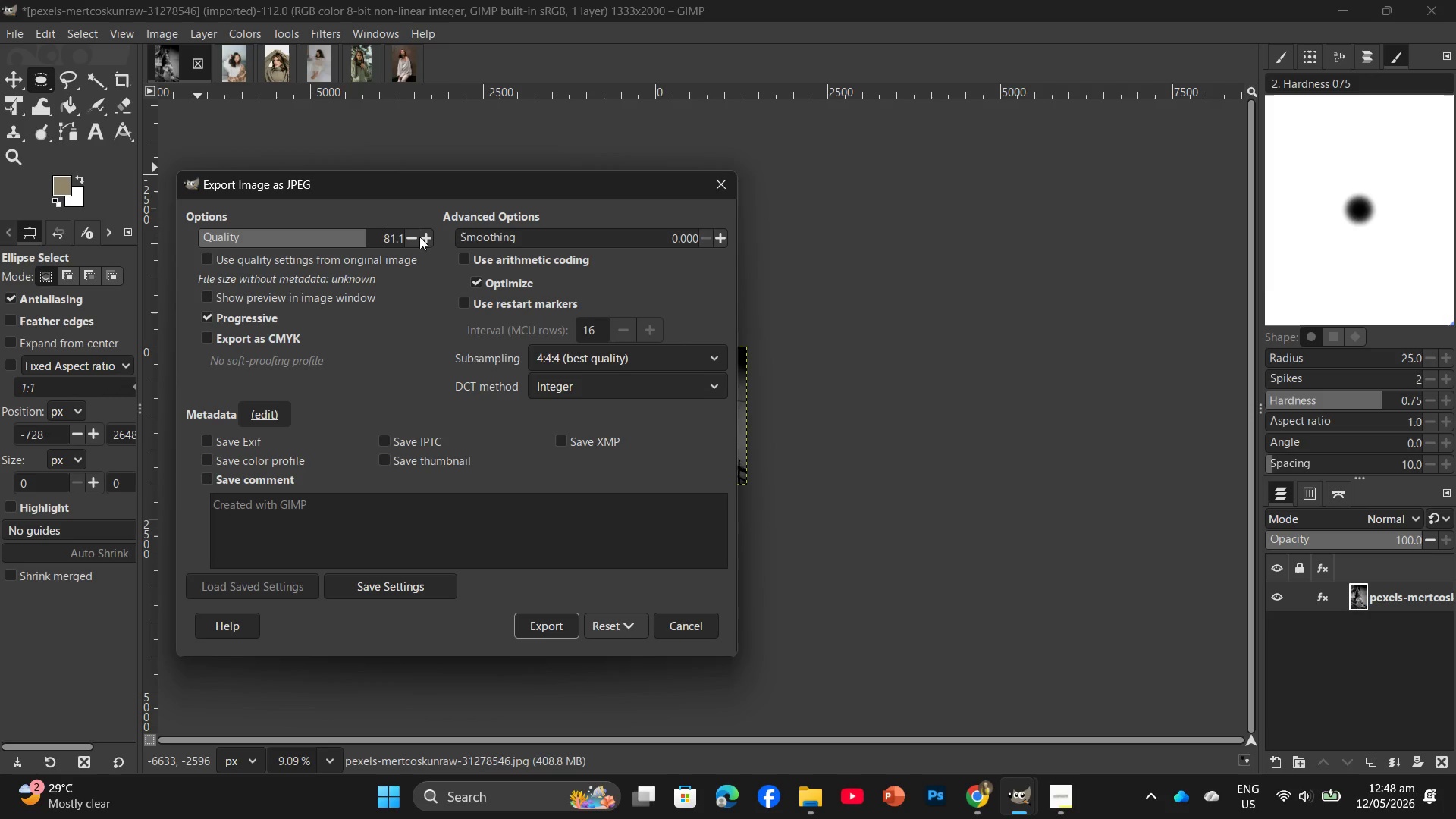 
triple_click([387, 234])
 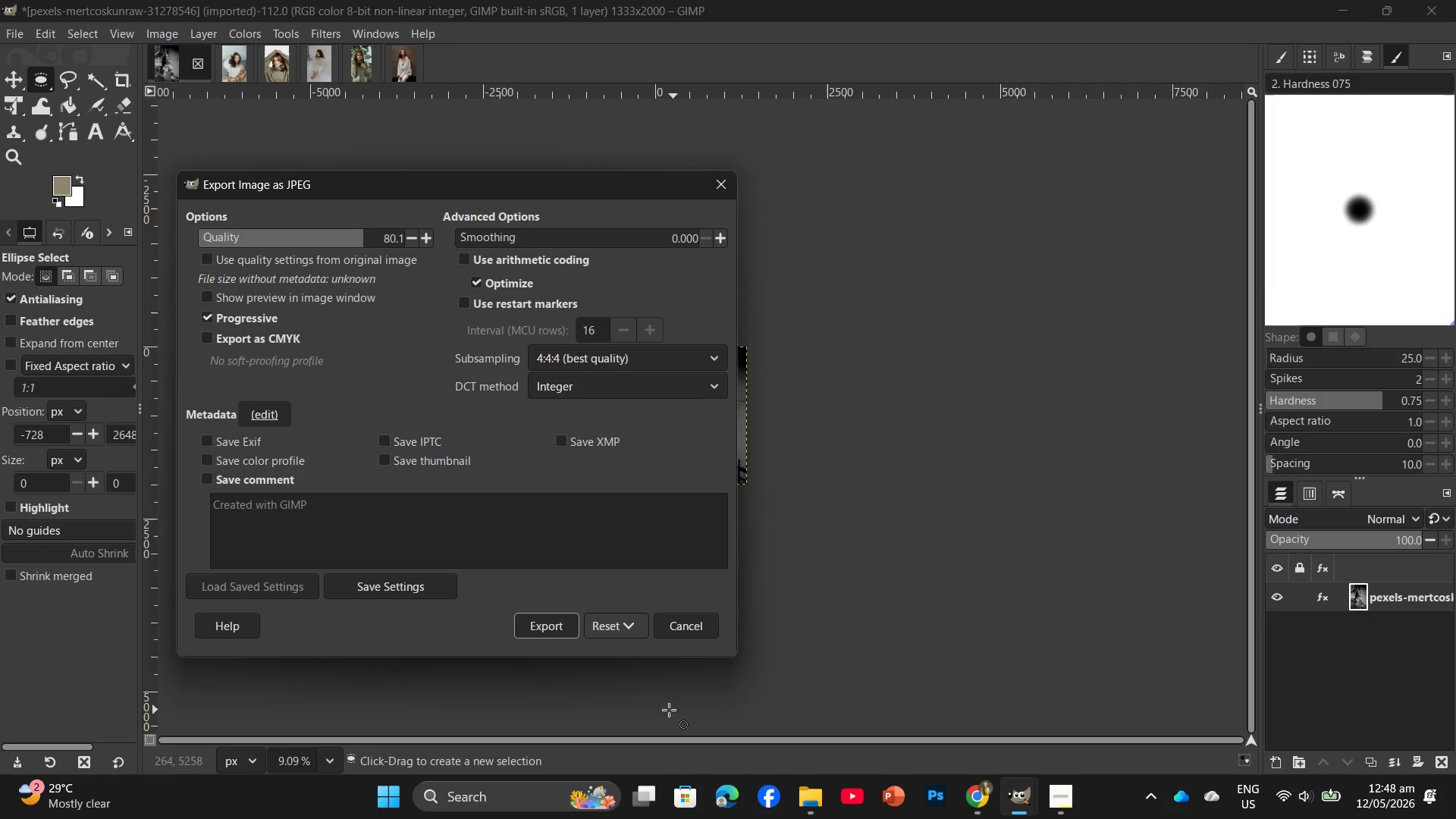 
left_click([561, 632])
 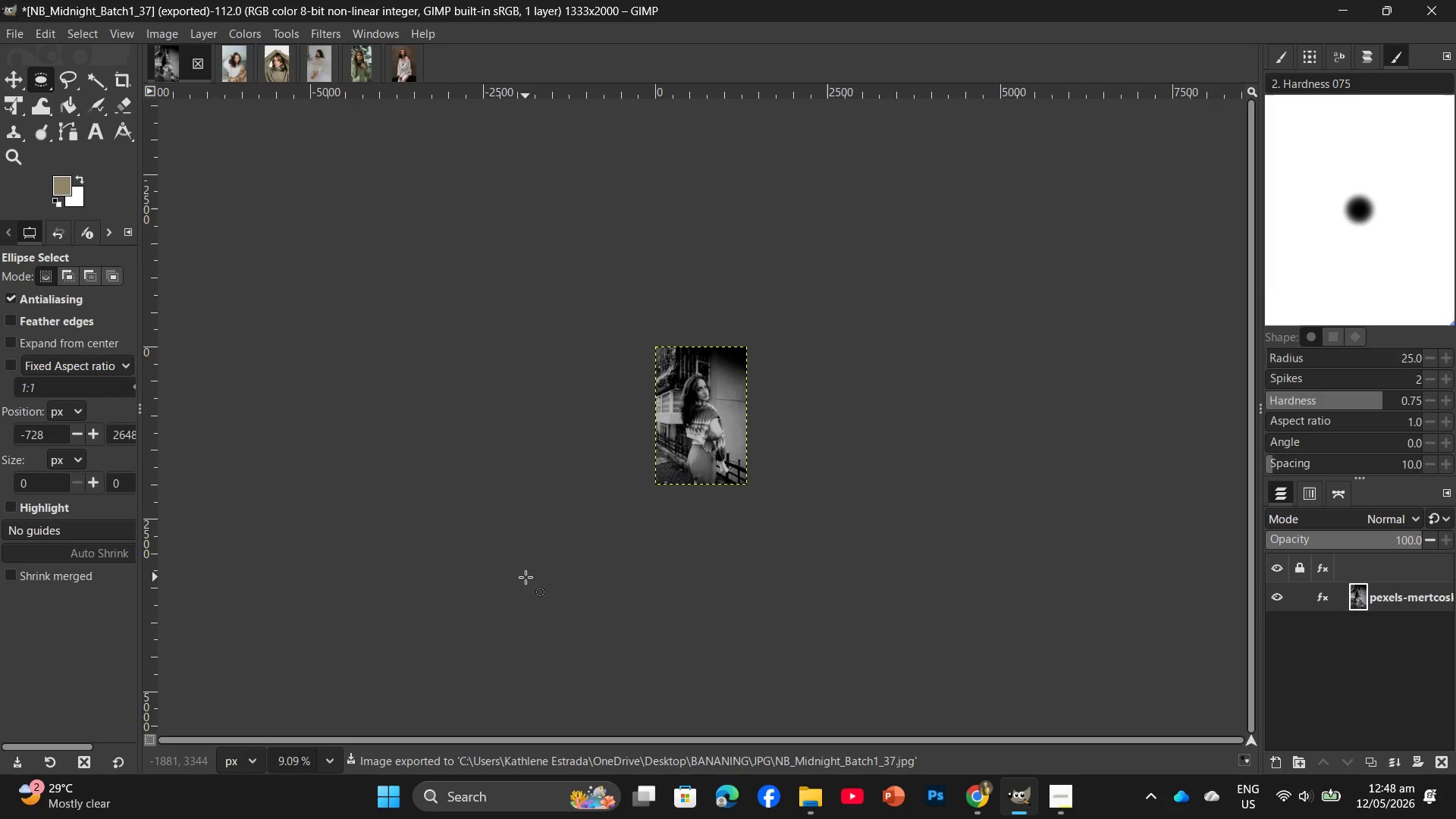 
left_click([813, 786])
 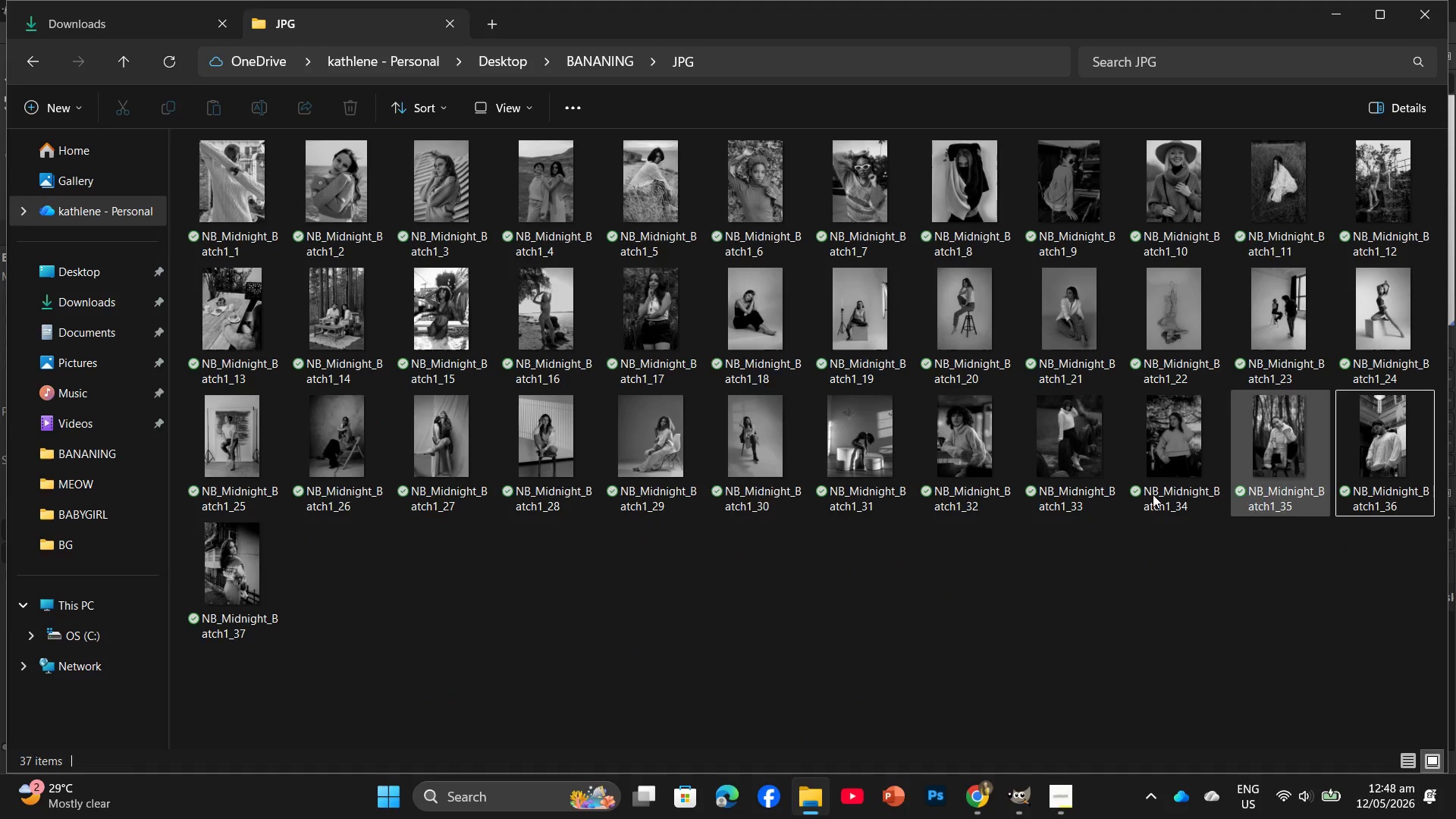 
double_click([204, 582])
 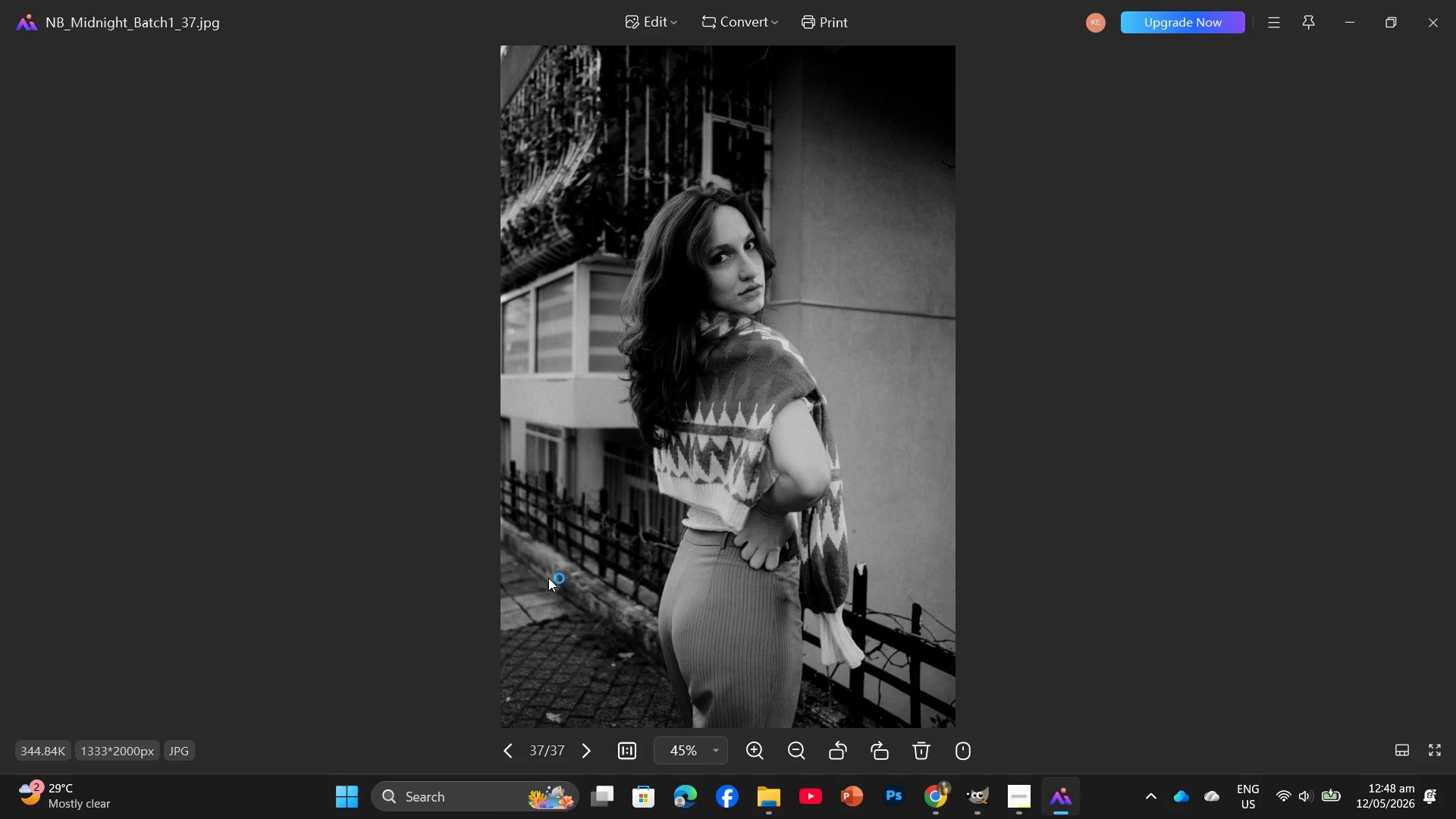 
key(ArrowLeft)
 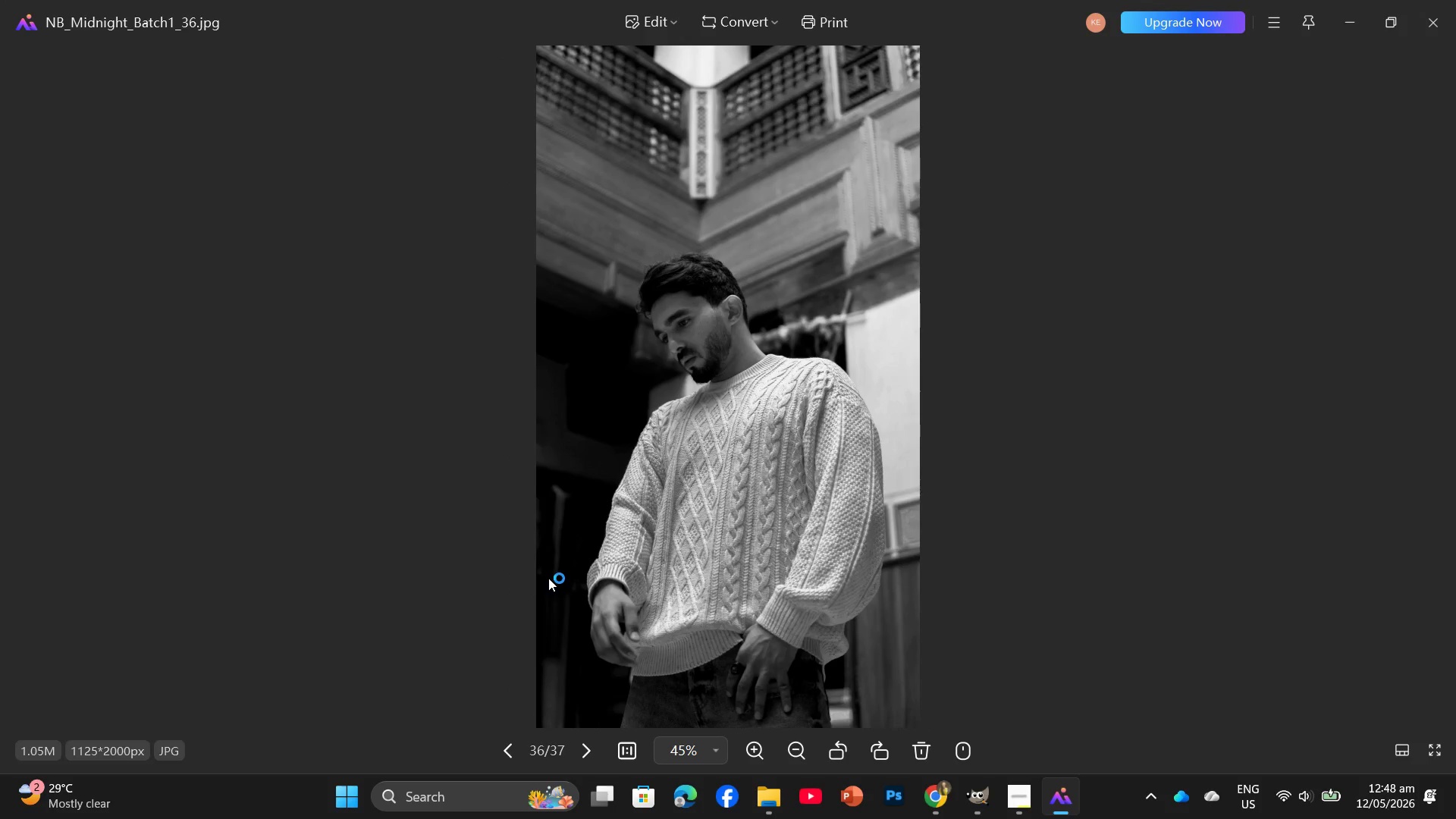 
key(ArrowLeft)
 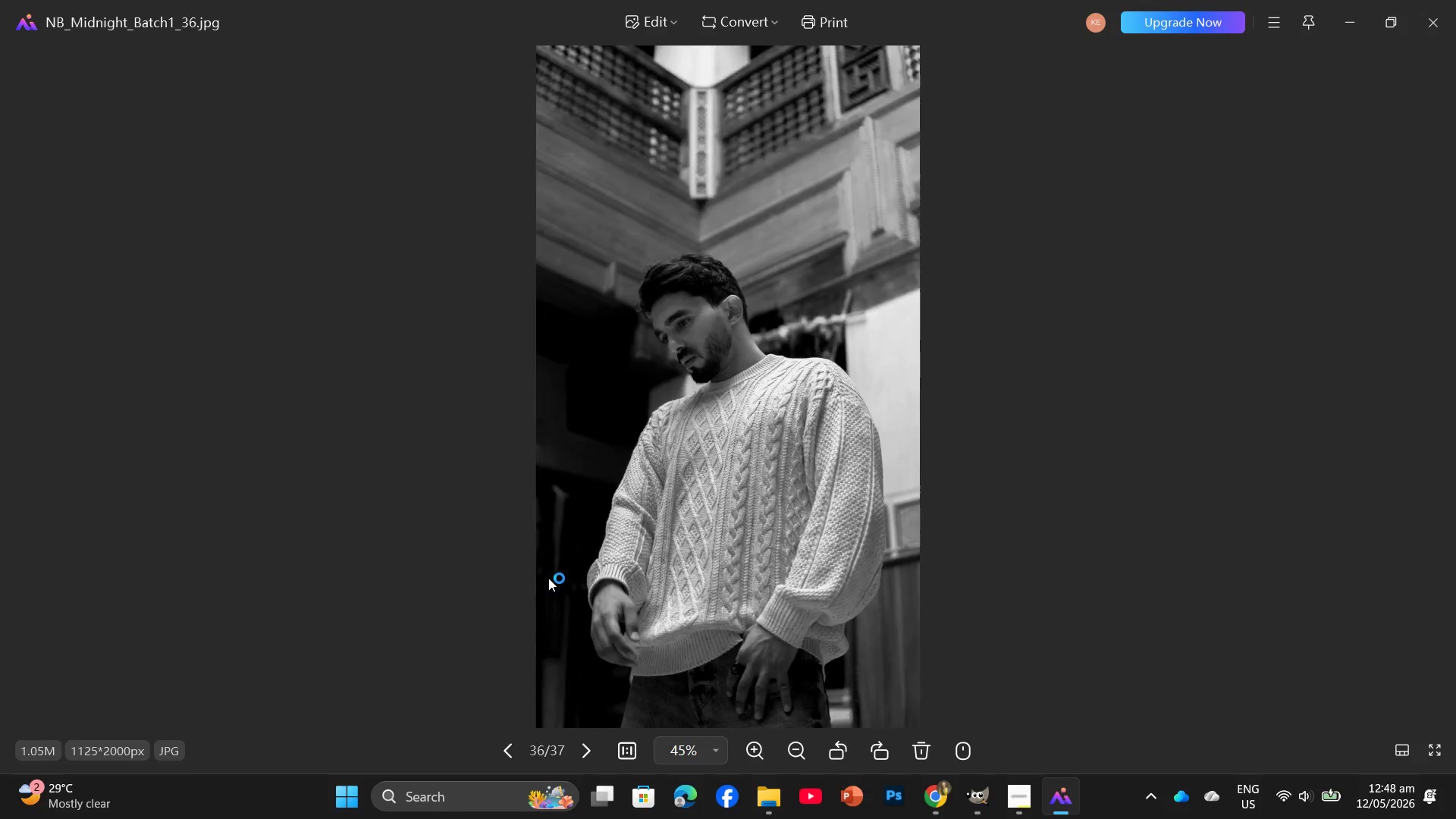 
key(ArrowRight)
 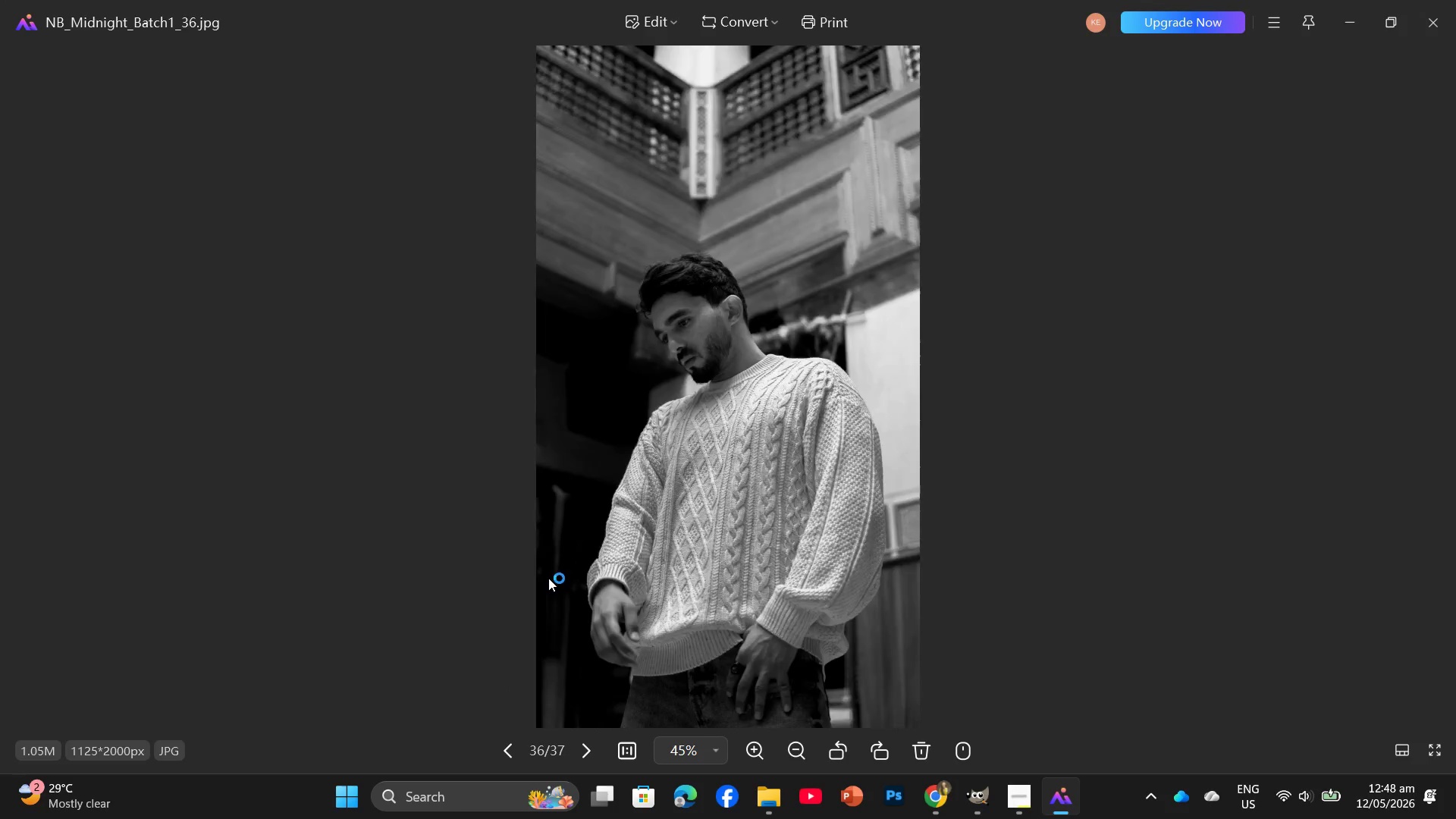 
key(ArrowRight)
 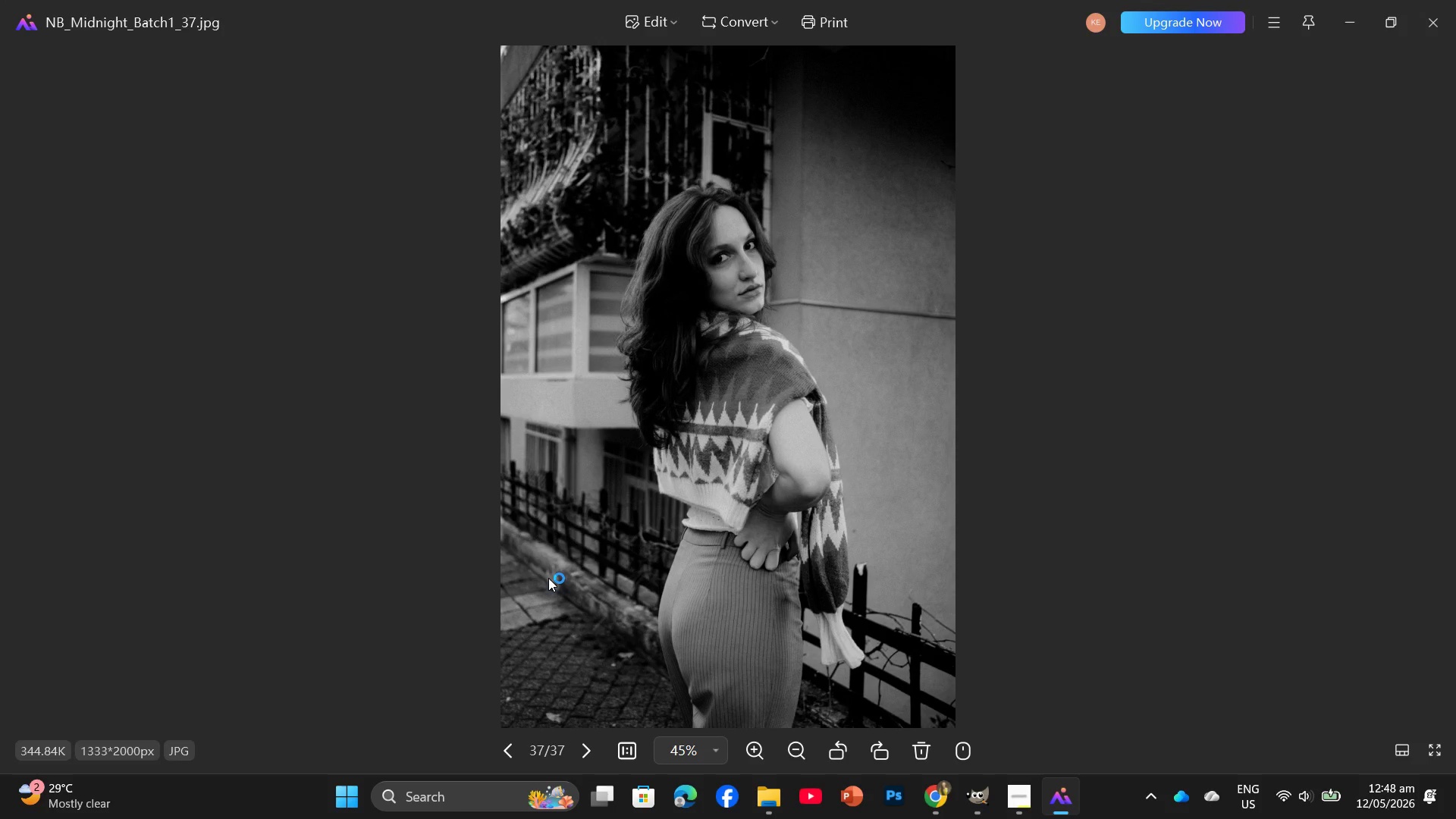 
key(ArrowRight)
 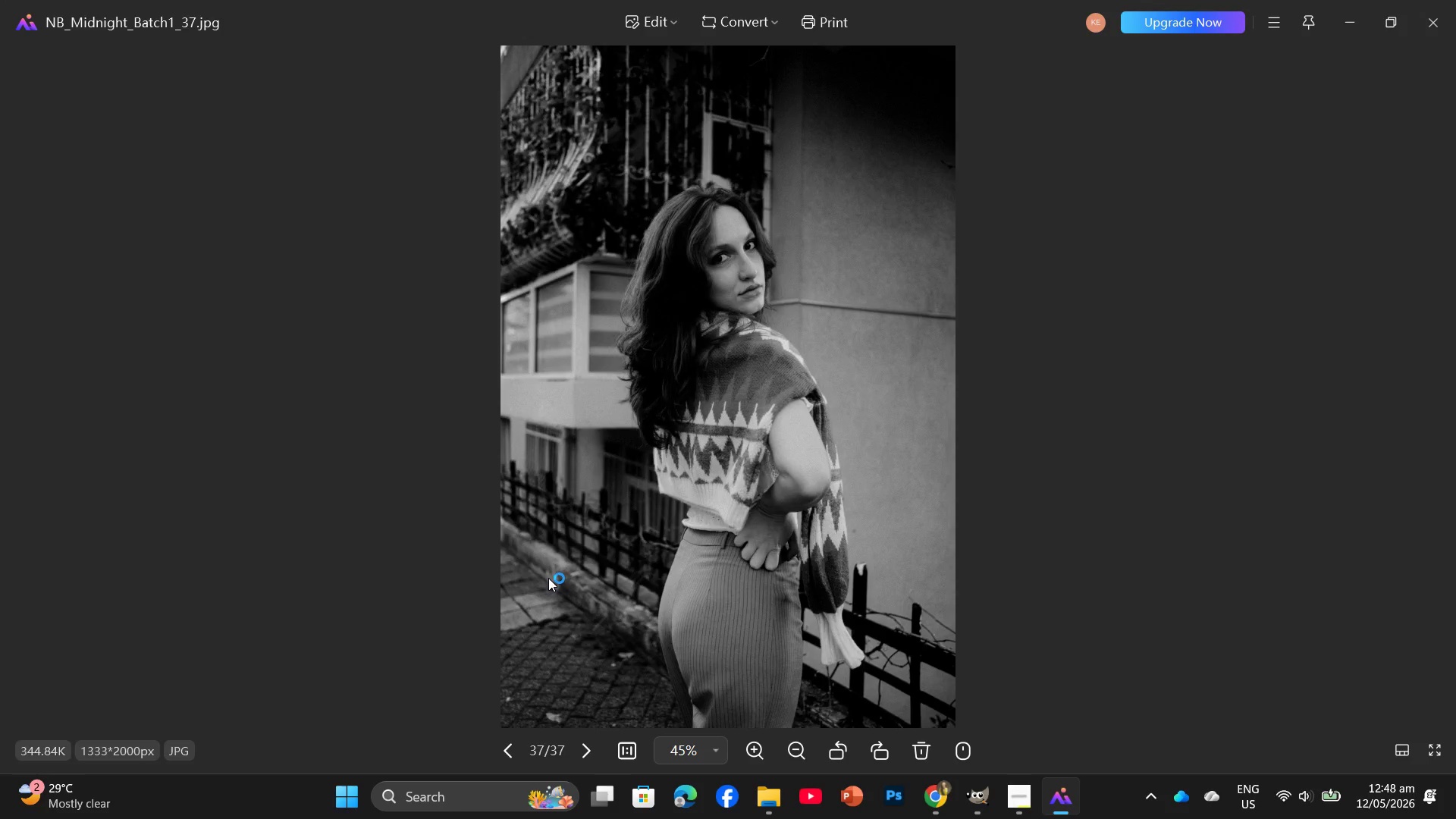 
key(ArrowLeft)
 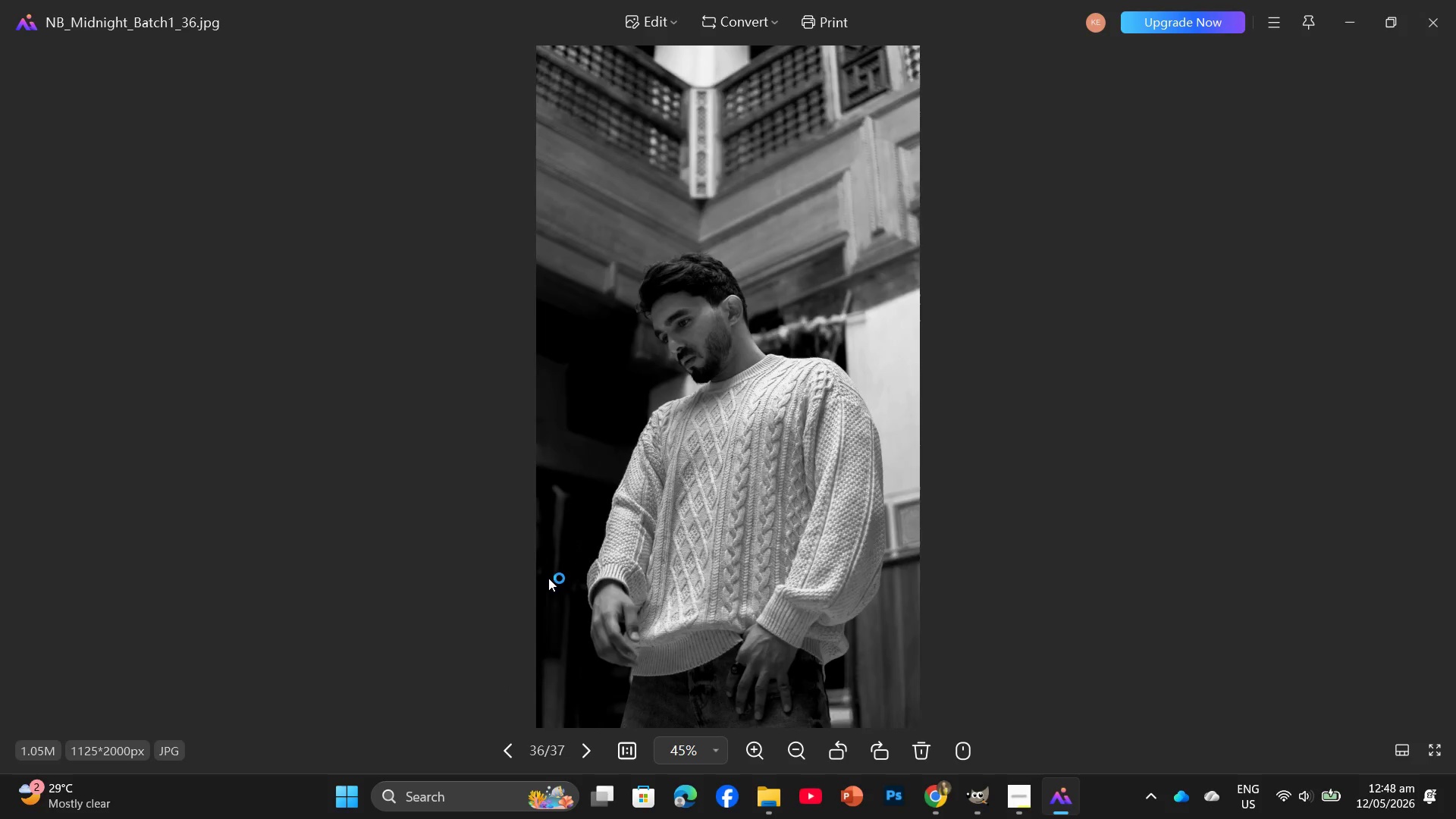 
key(ArrowLeft)
 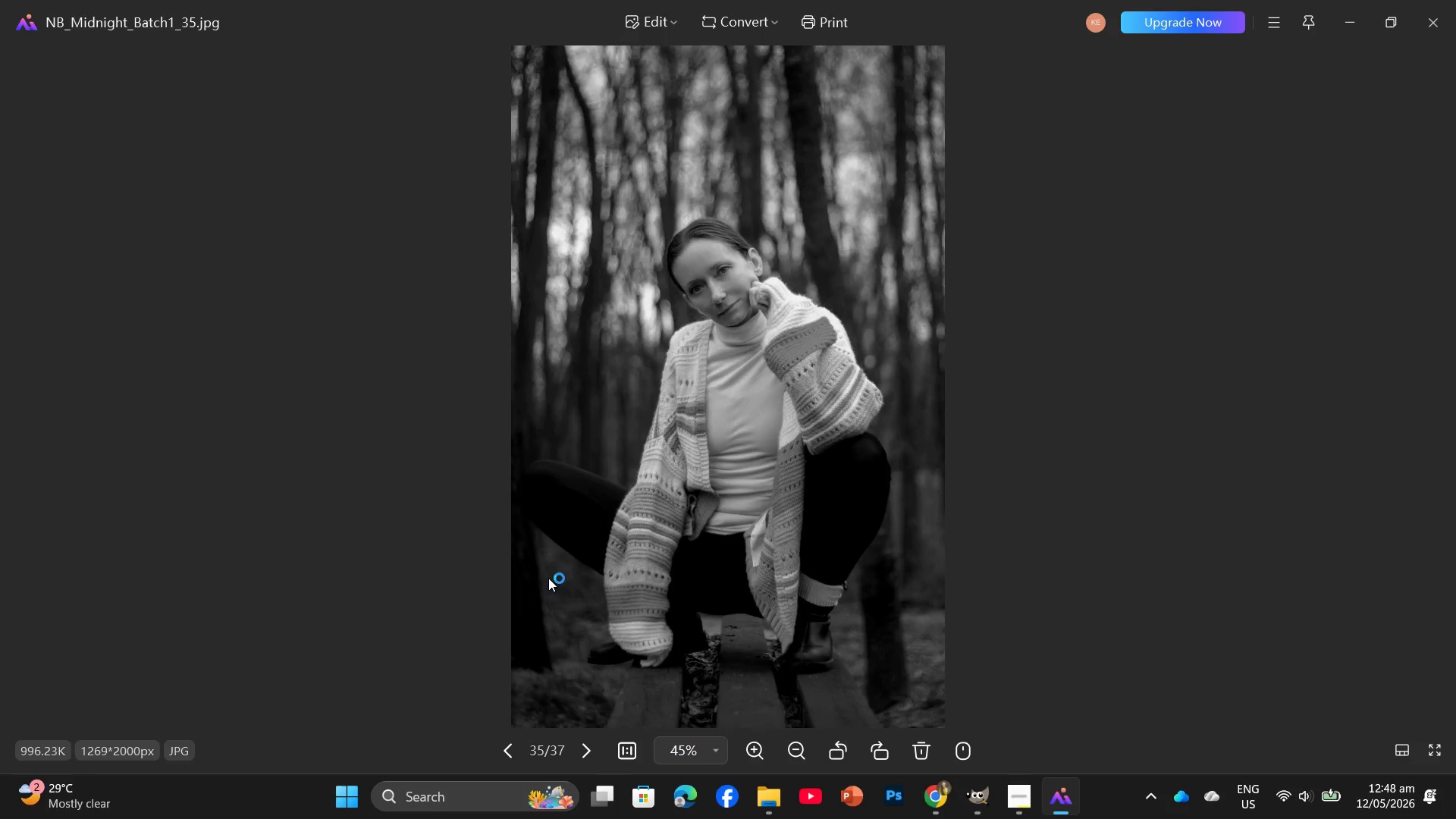 
key(ArrowLeft)
 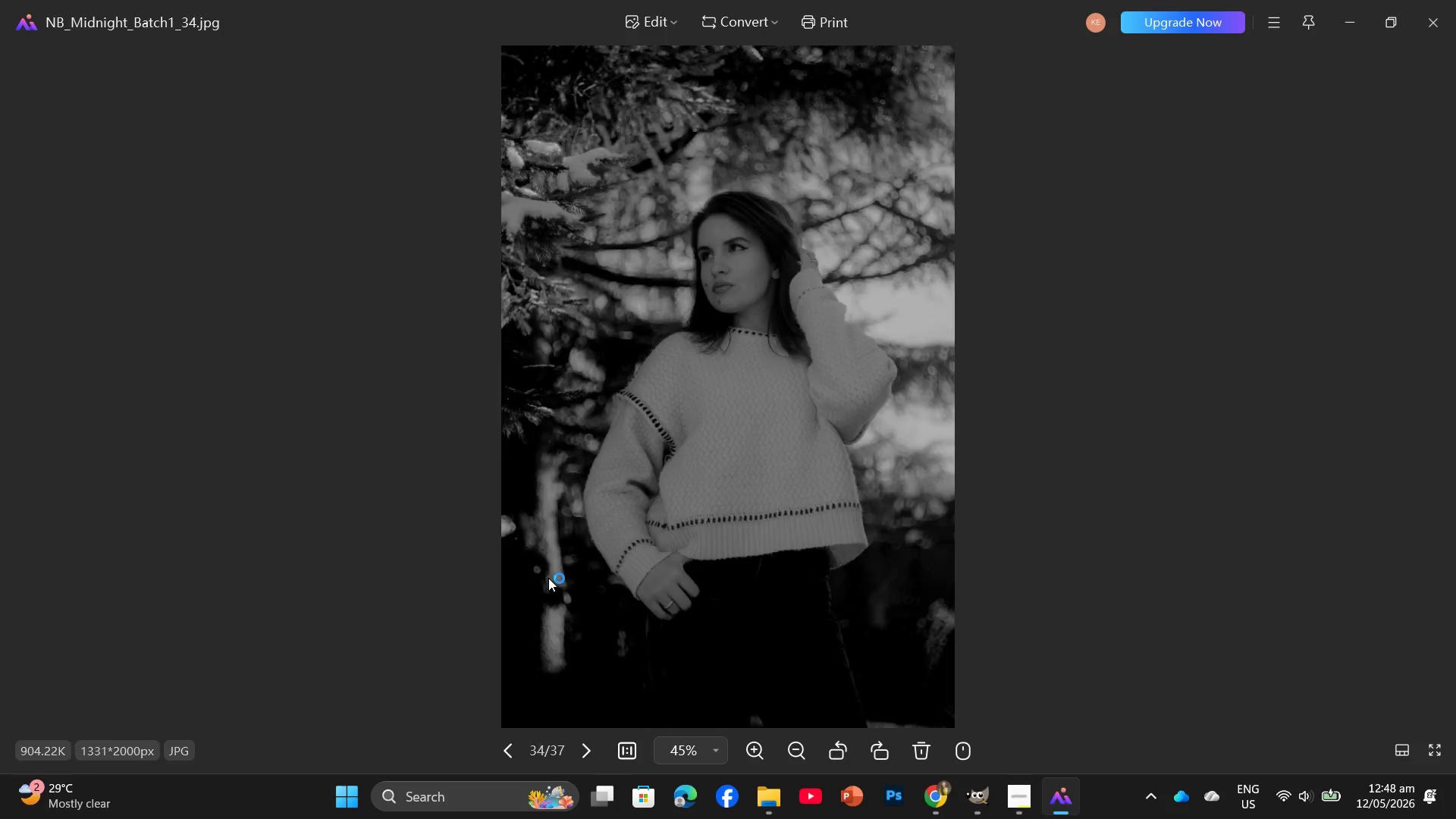 
key(ArrowLeft)
 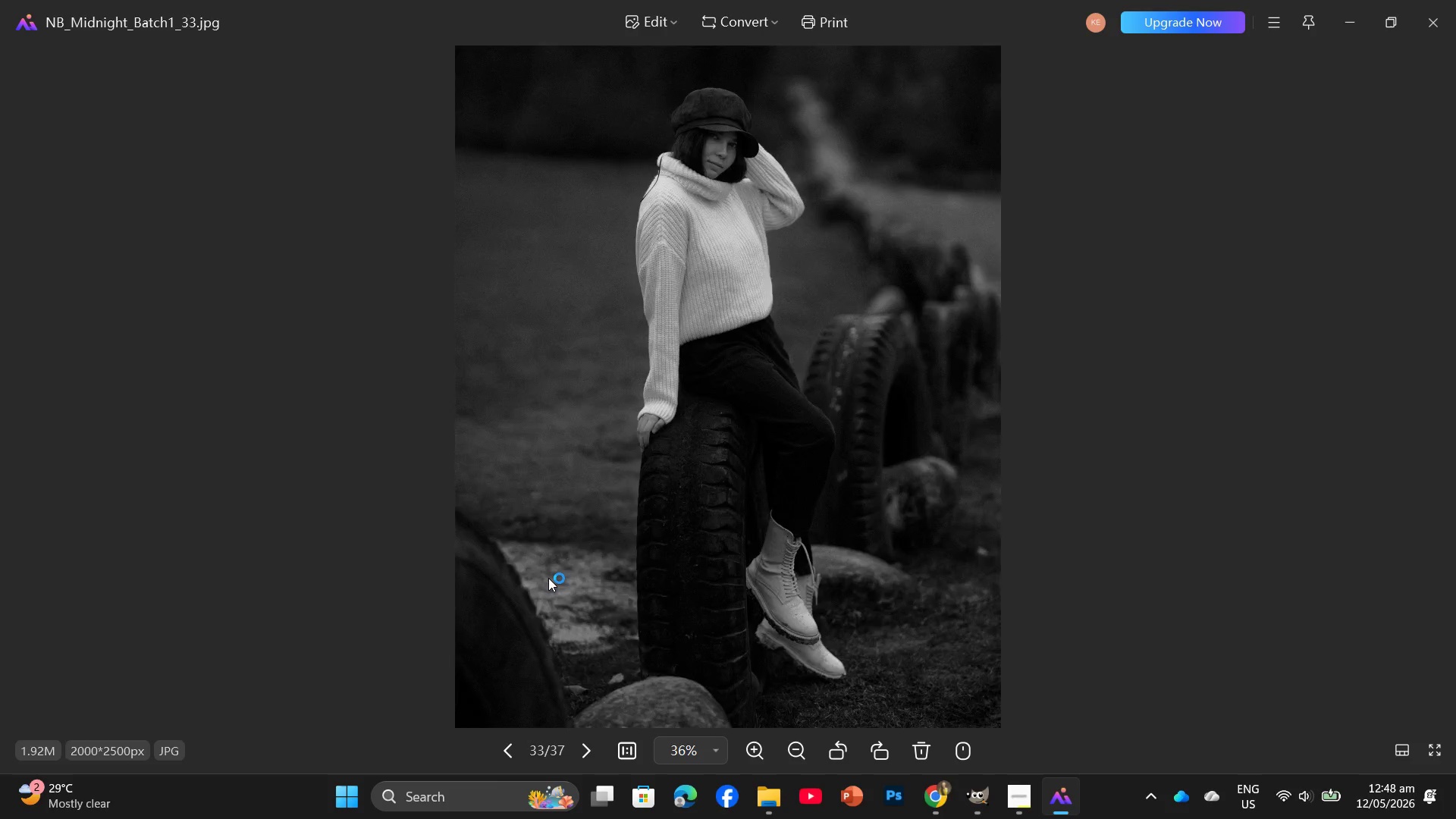 
key(ArrowLeft)
 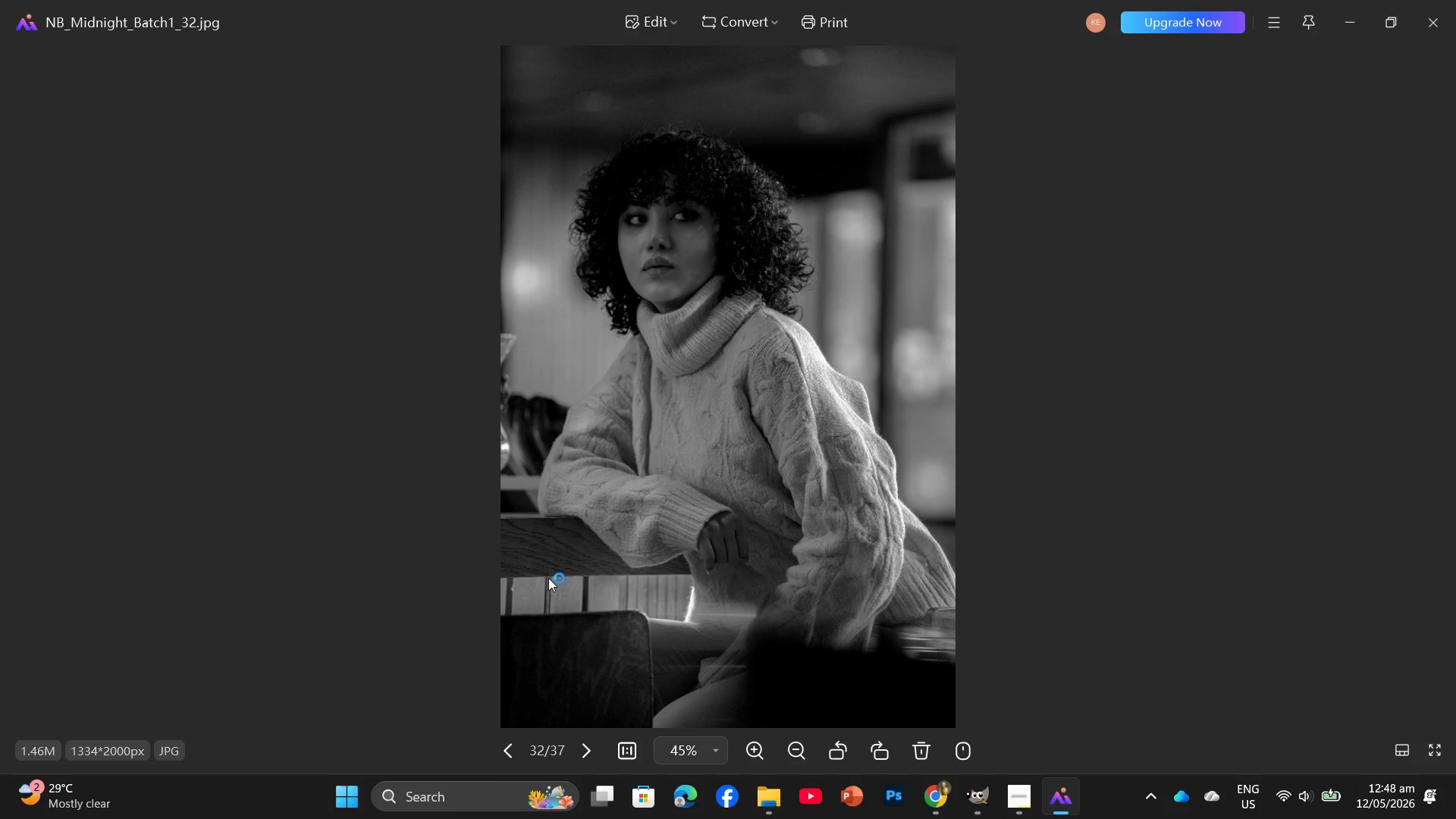 
key(ArrowLeft)
 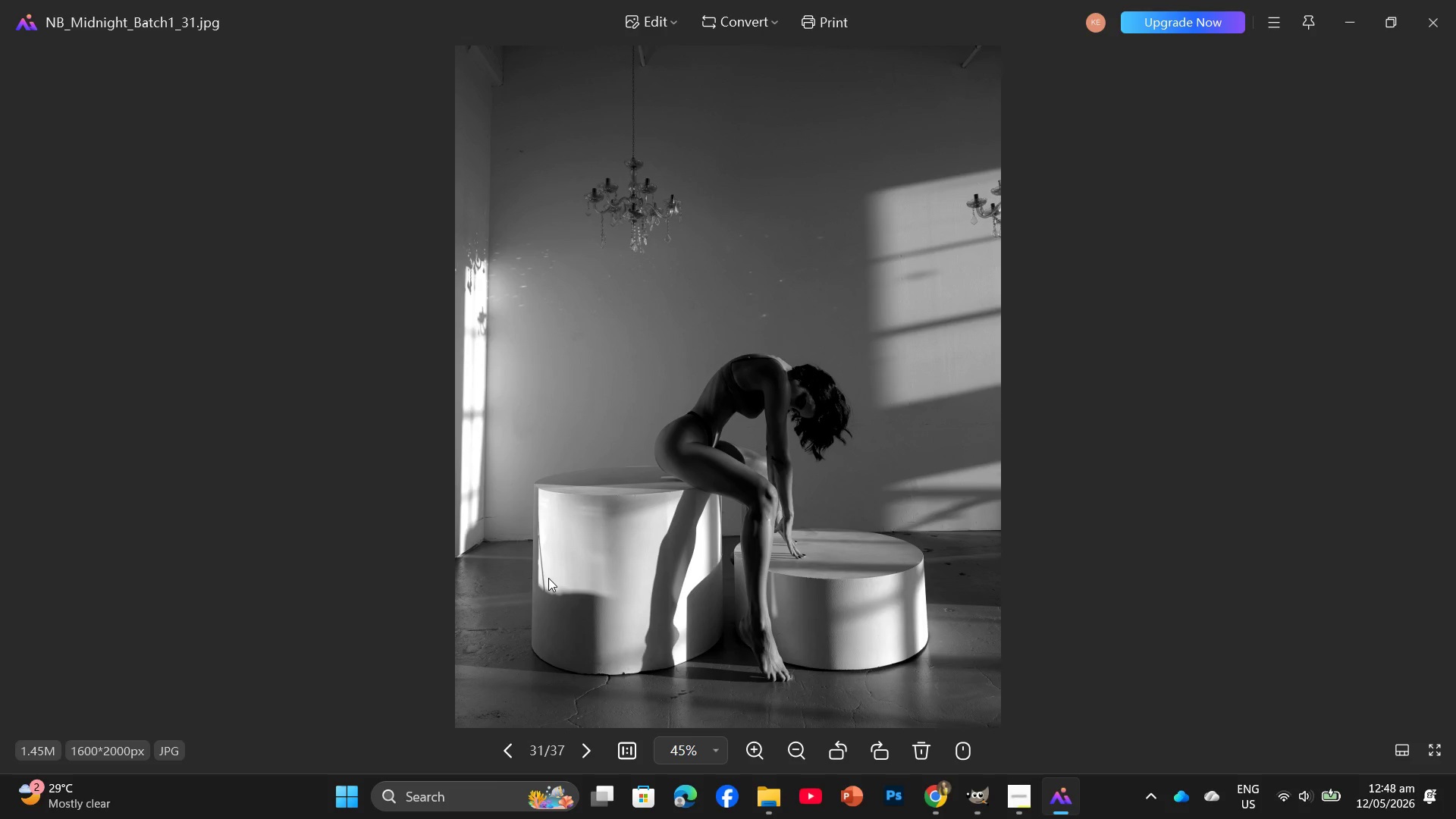 
key(ArrowLeft)
 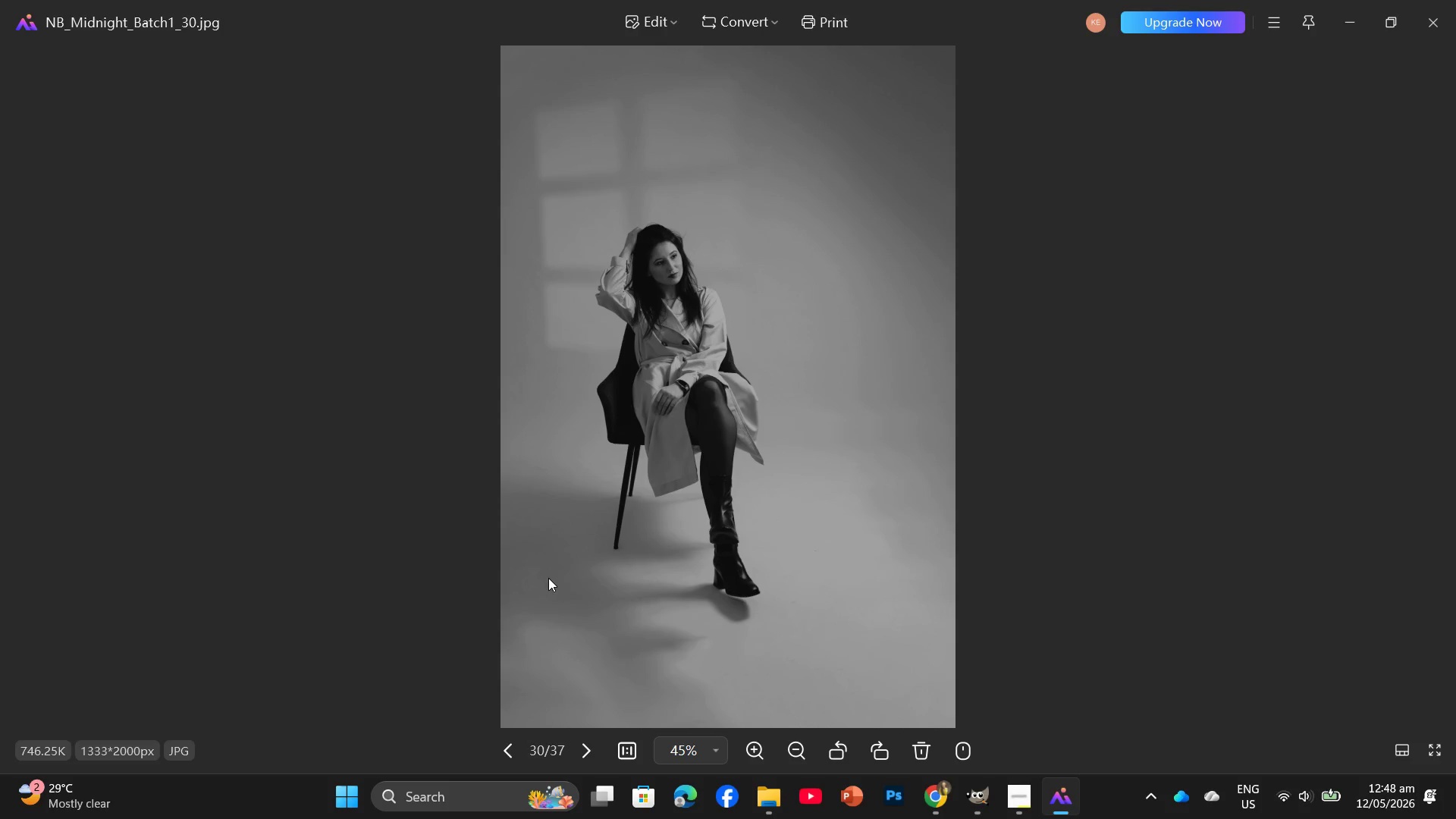 
key(ArrowLeft)
 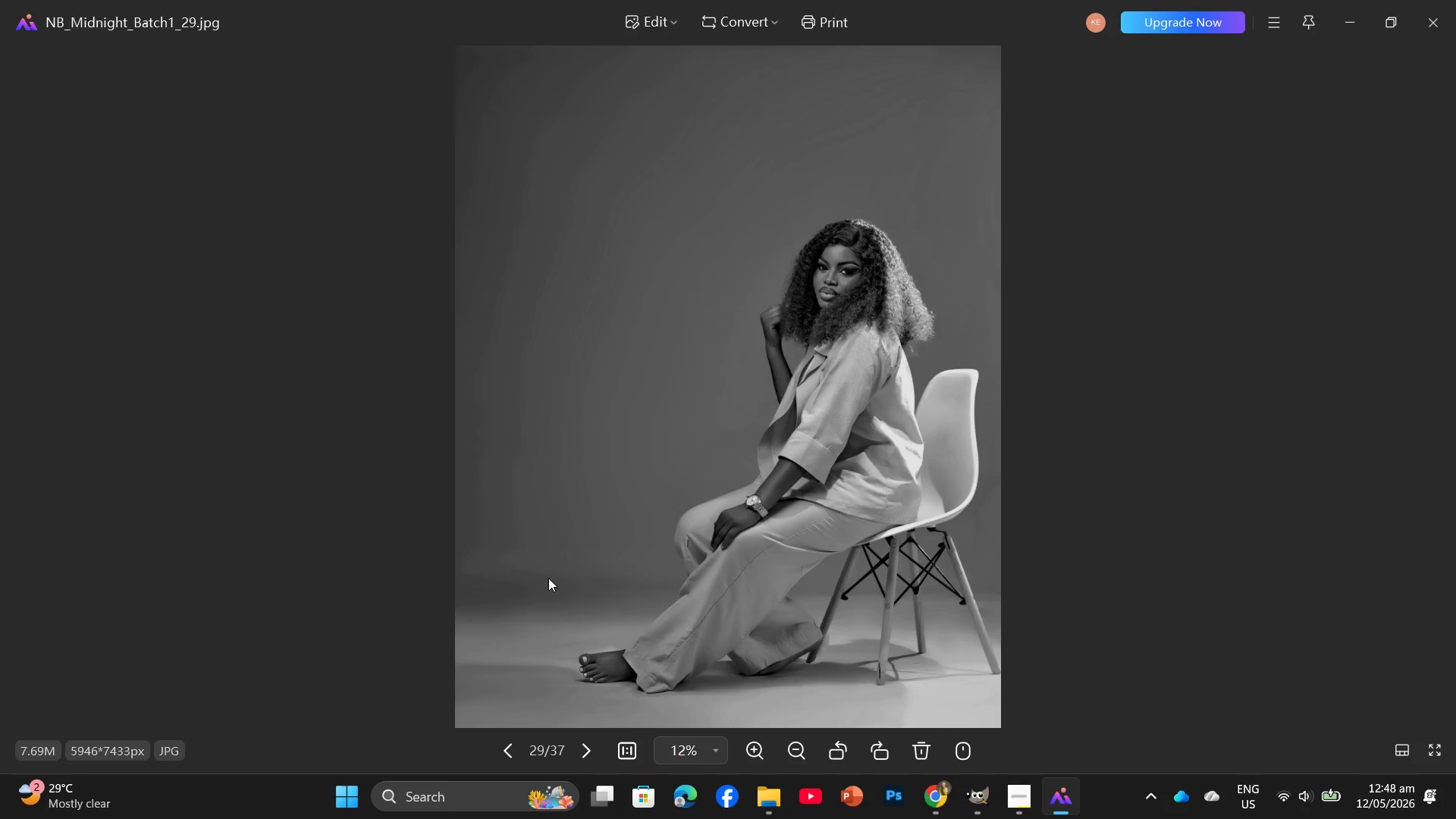 
key(ArrowLeft)
 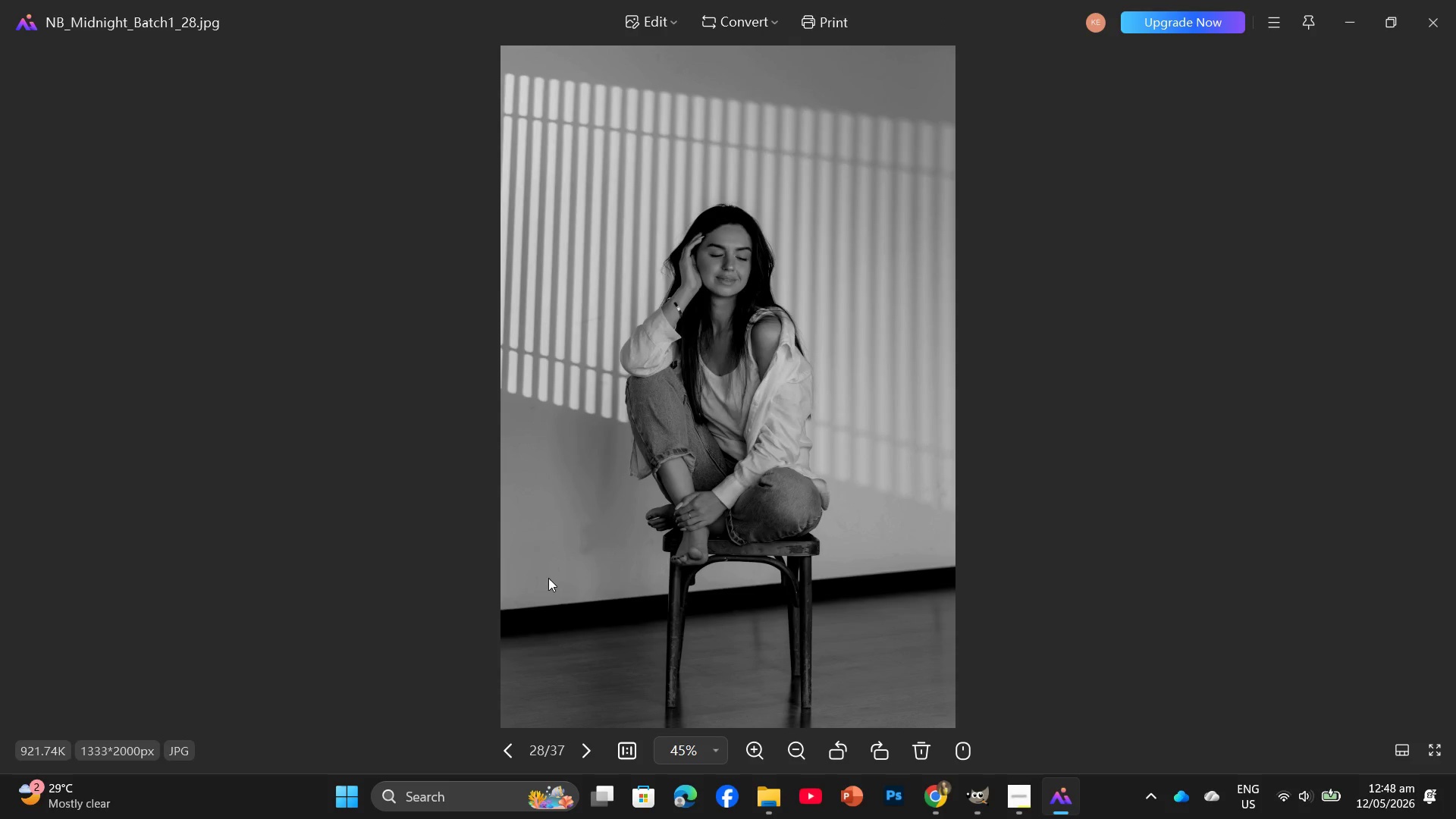 
key(ArrowLeft)
 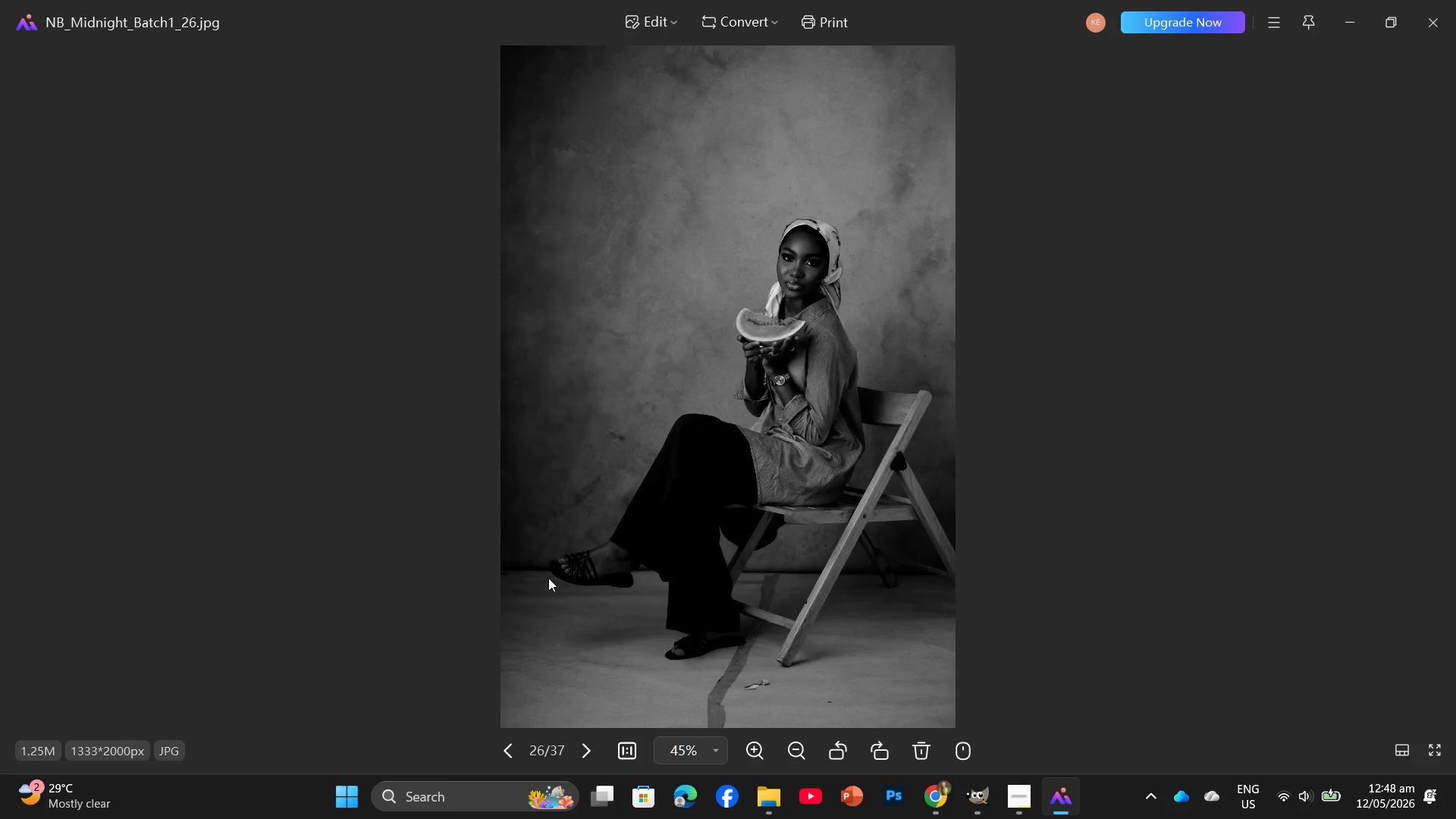 
key(ArrowLeft)
 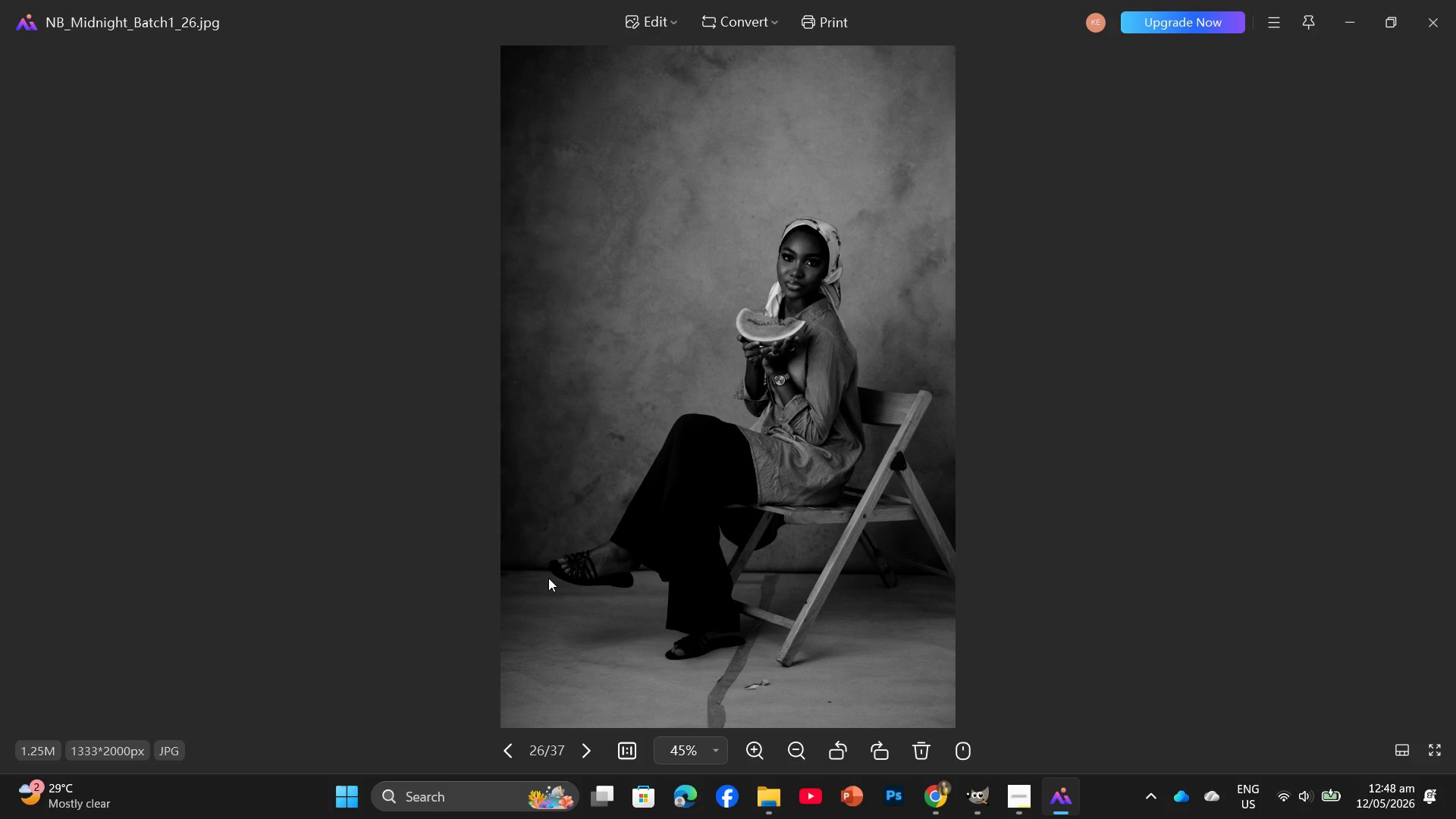 
key(ArrowLeft)
 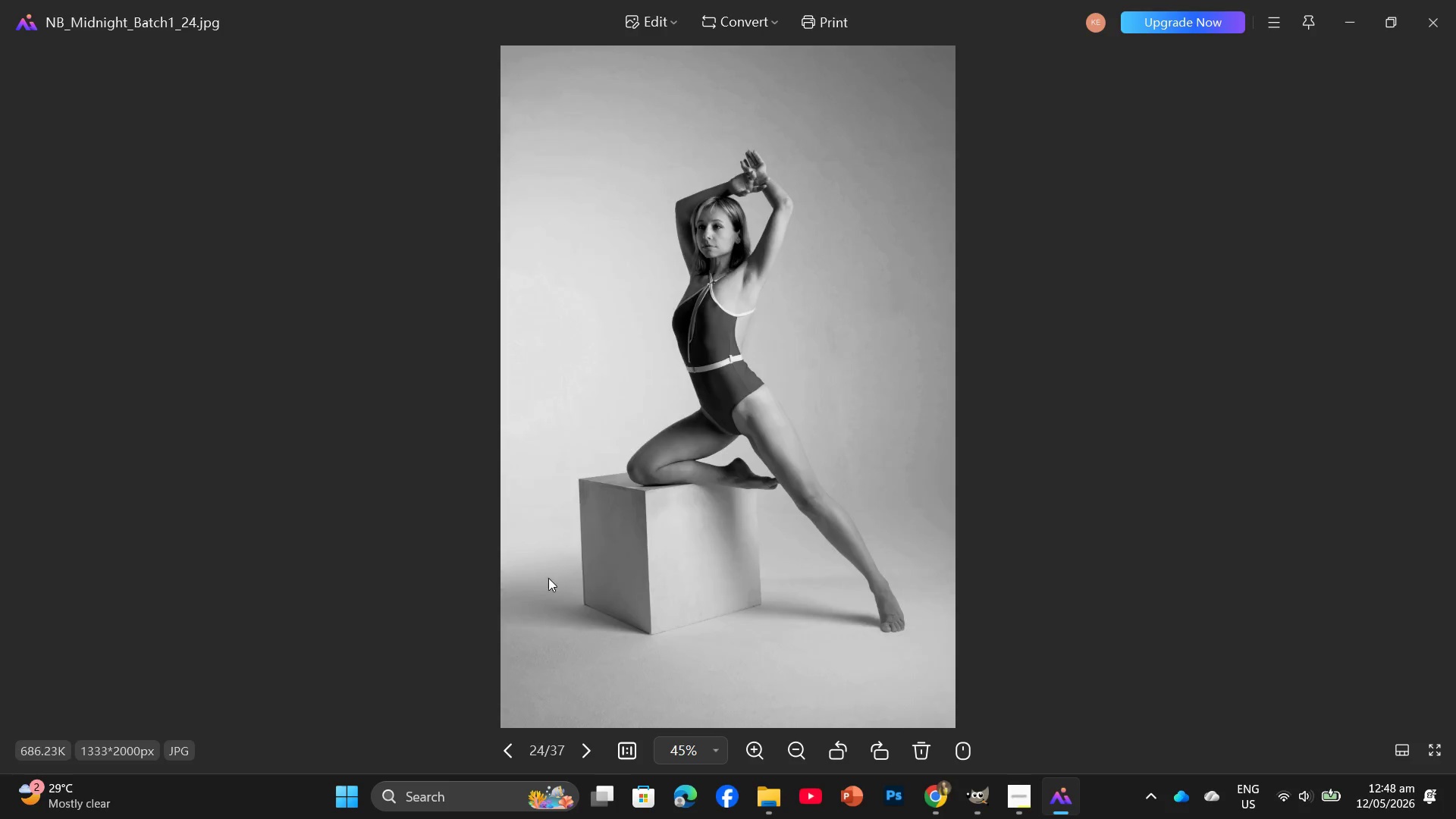 
key(ArrowLeft)
 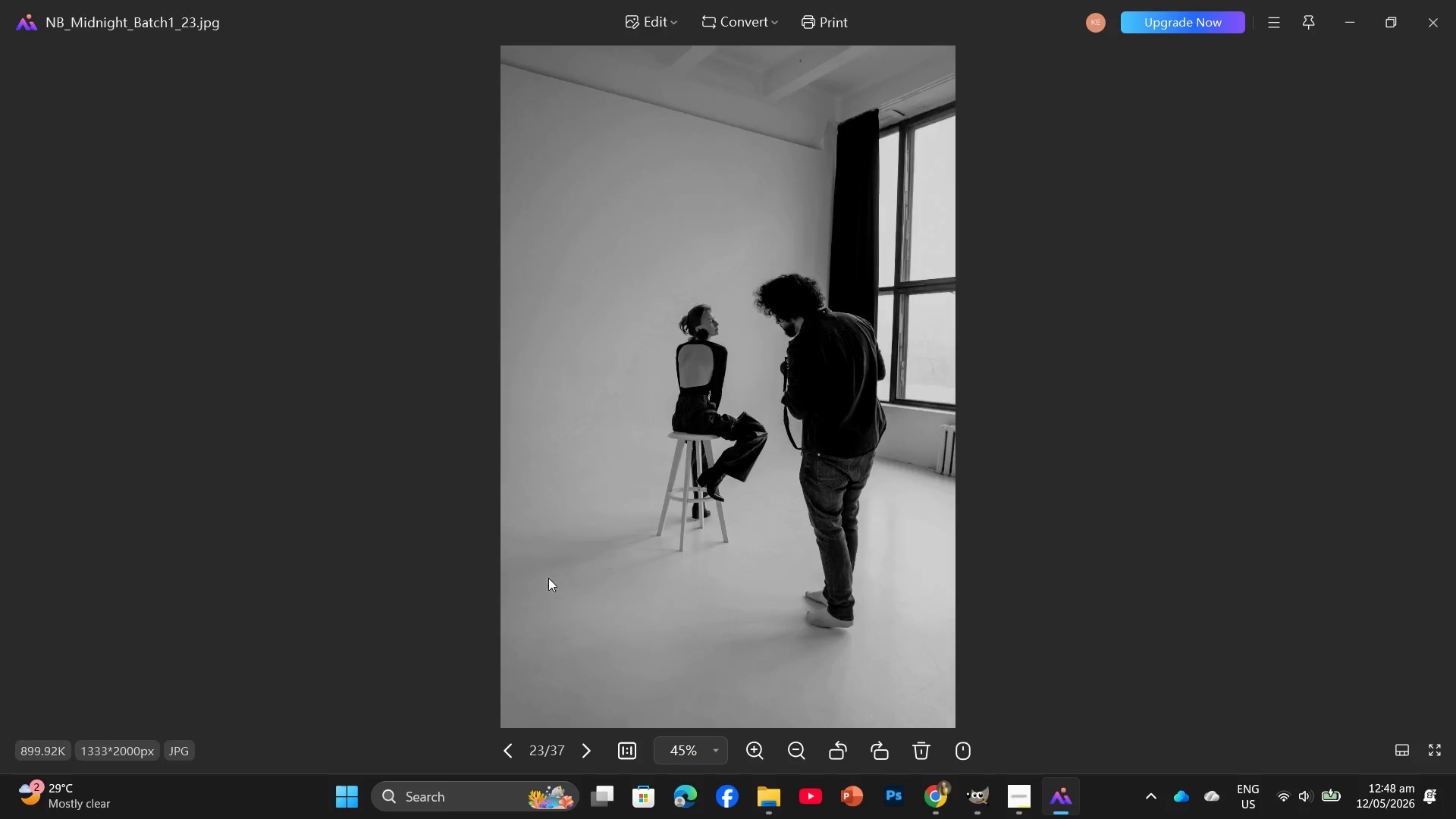 
key(ArrowLeft)
 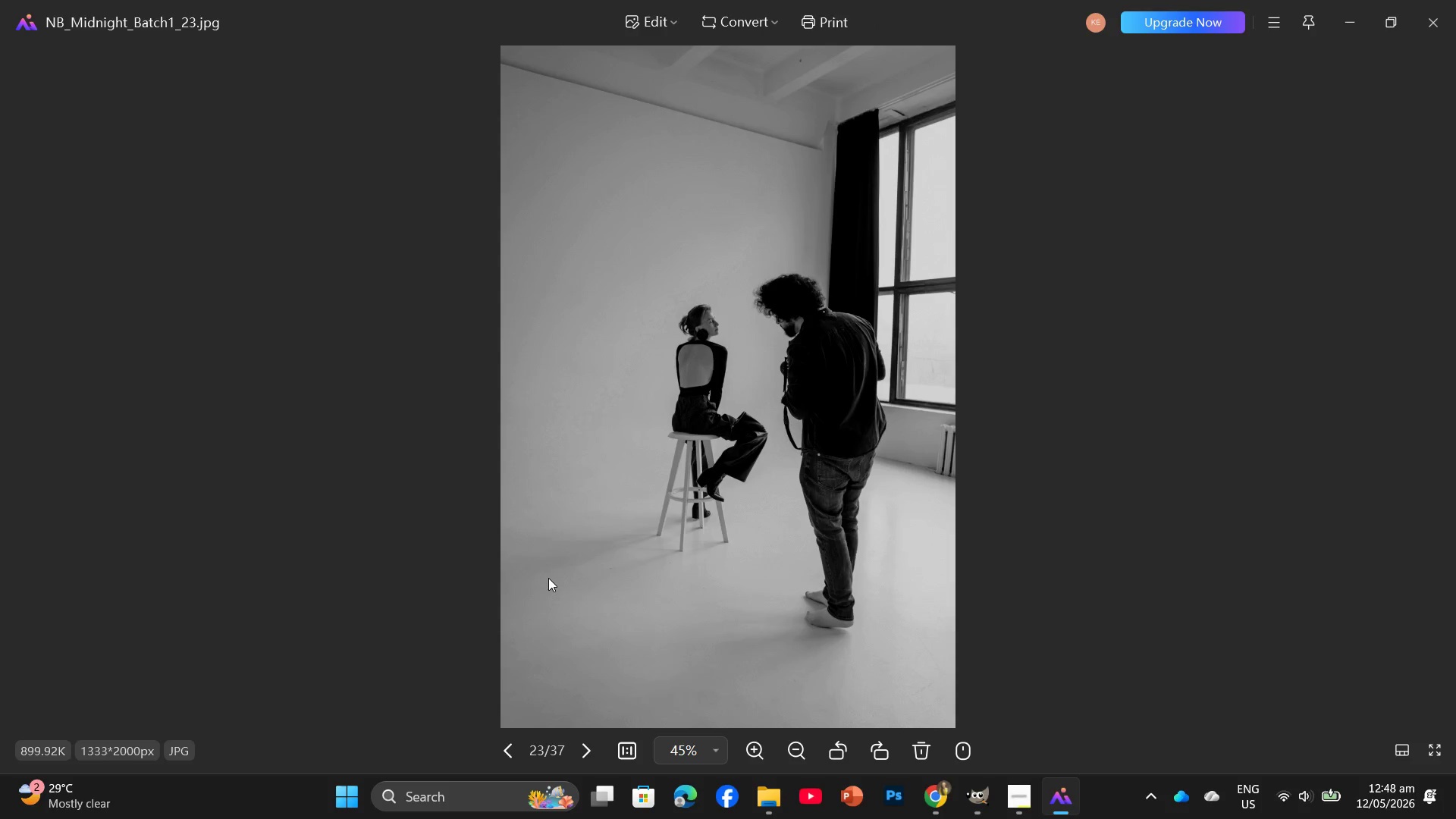 
key(ArrowLeft)
 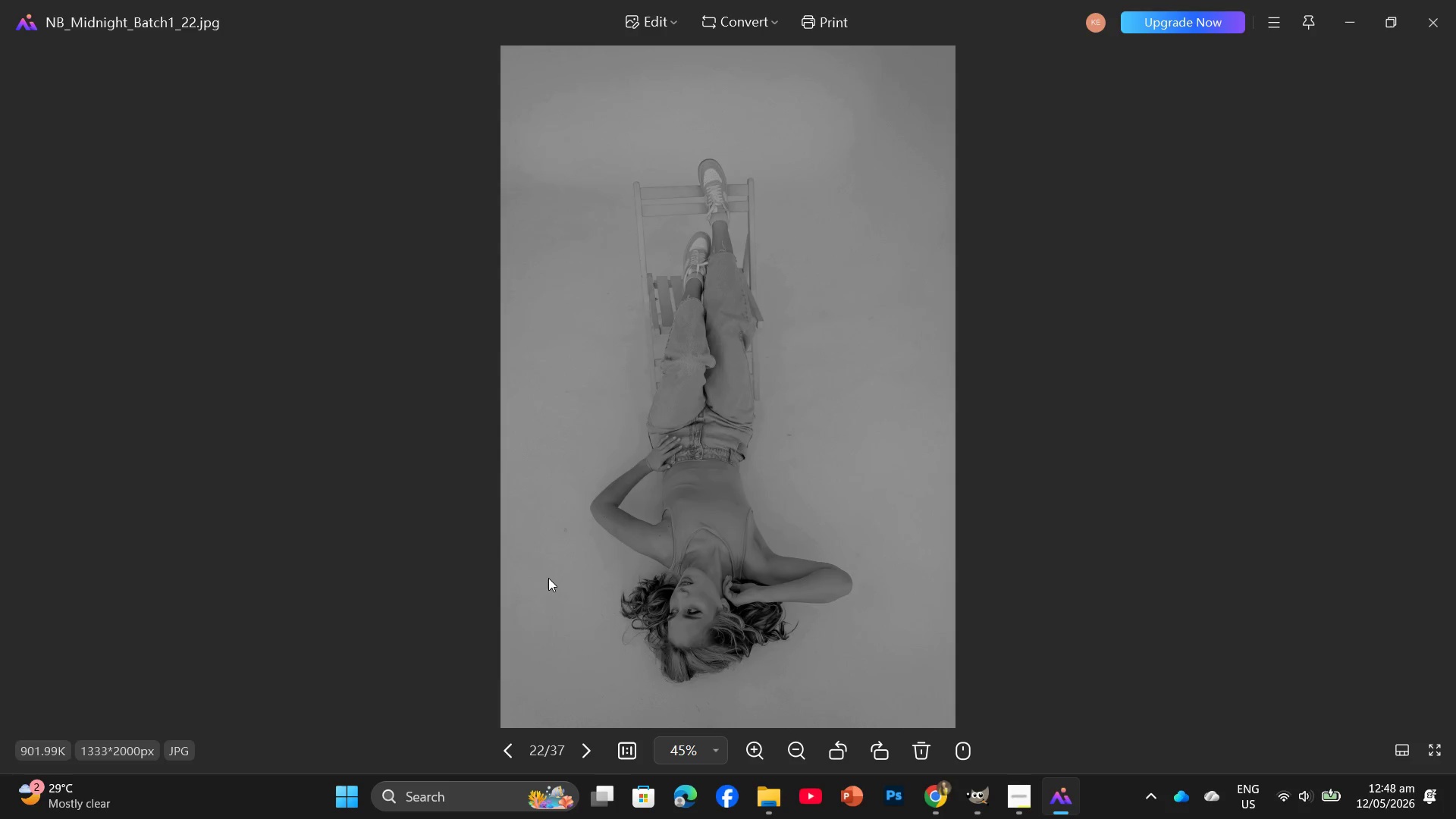 
key(ArrowLeft)
 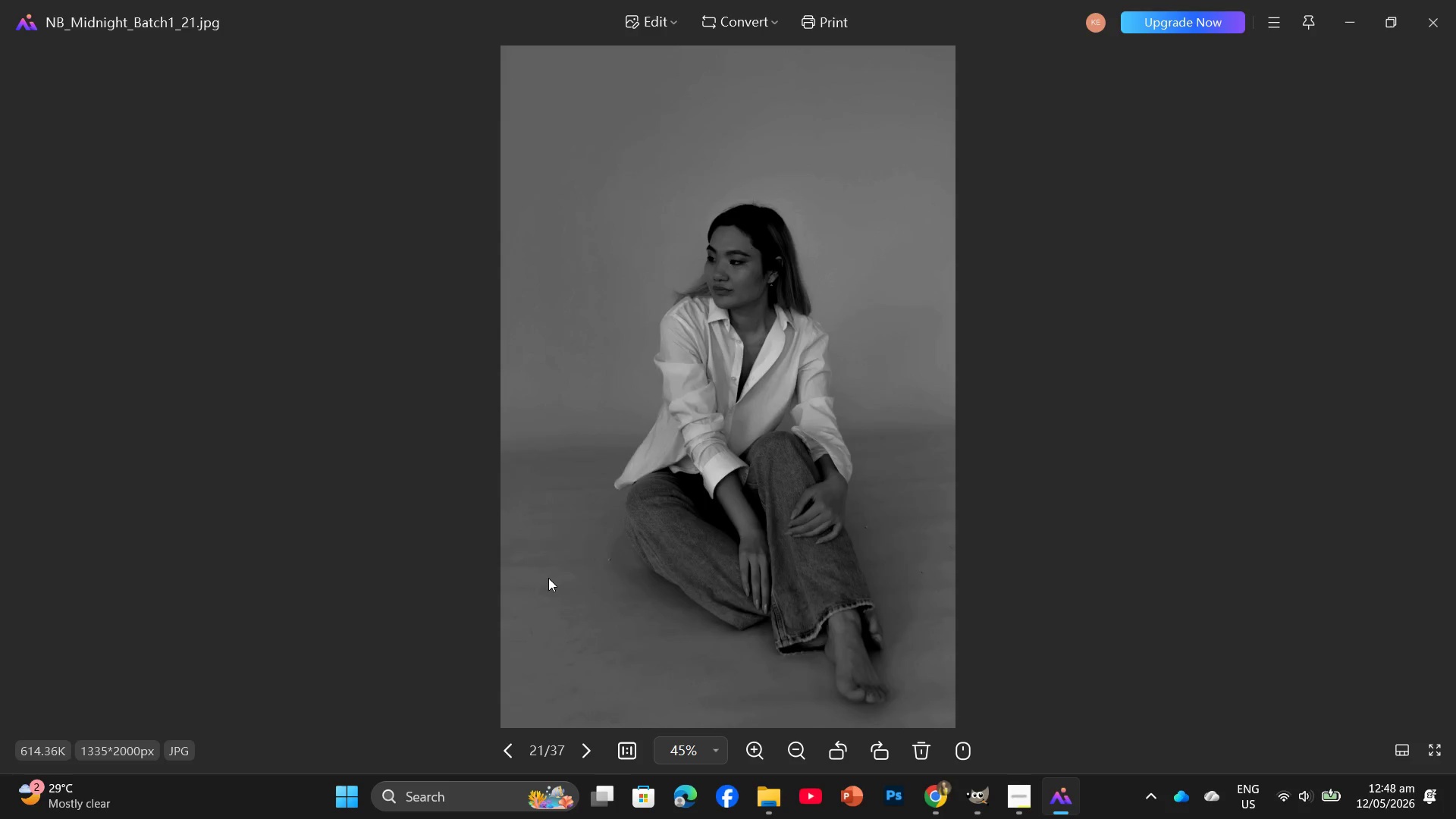 
key(ArrowLeft)
 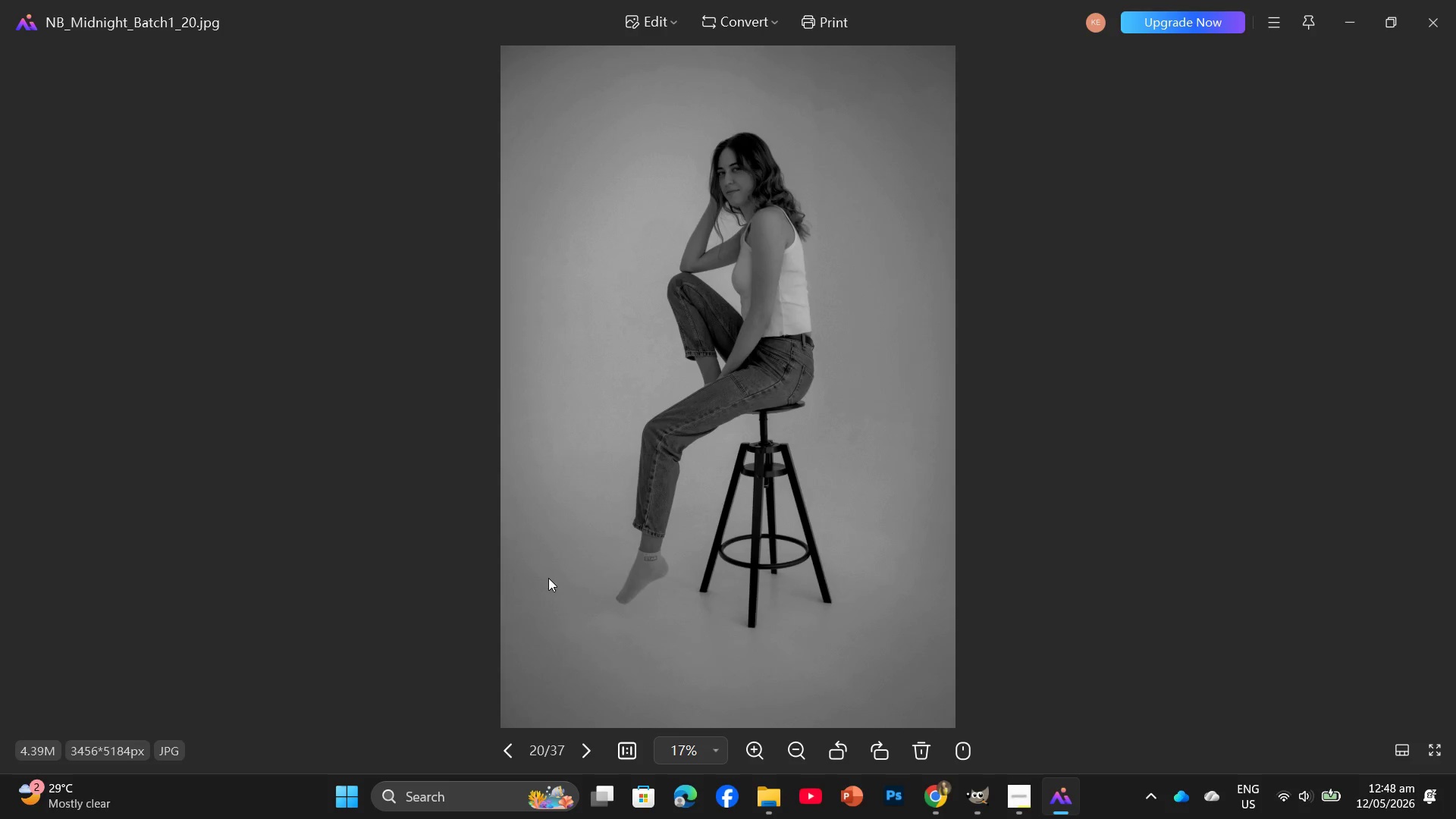 
key(ArrowLeft)
 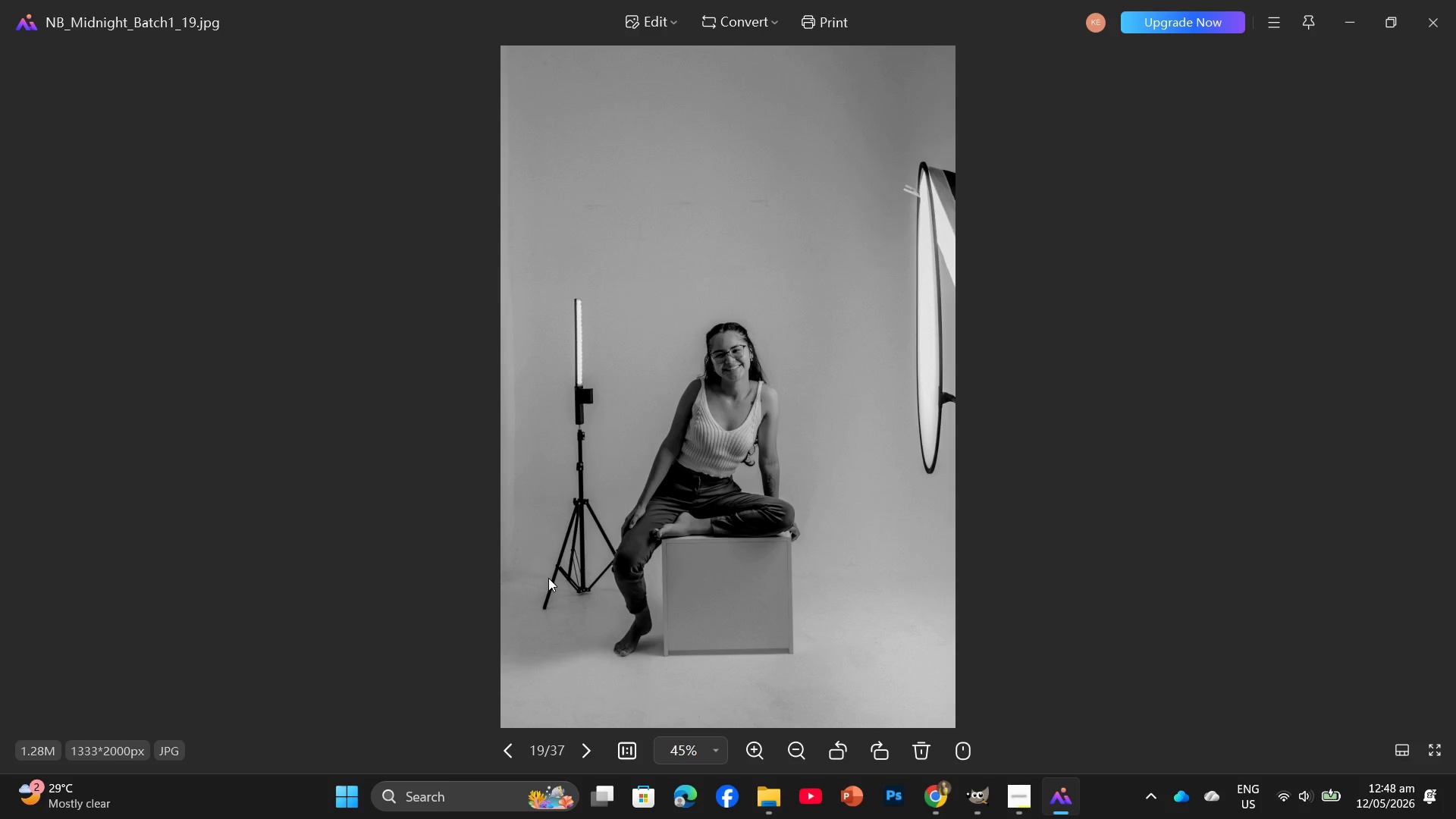 
key(ArrowLeft)
 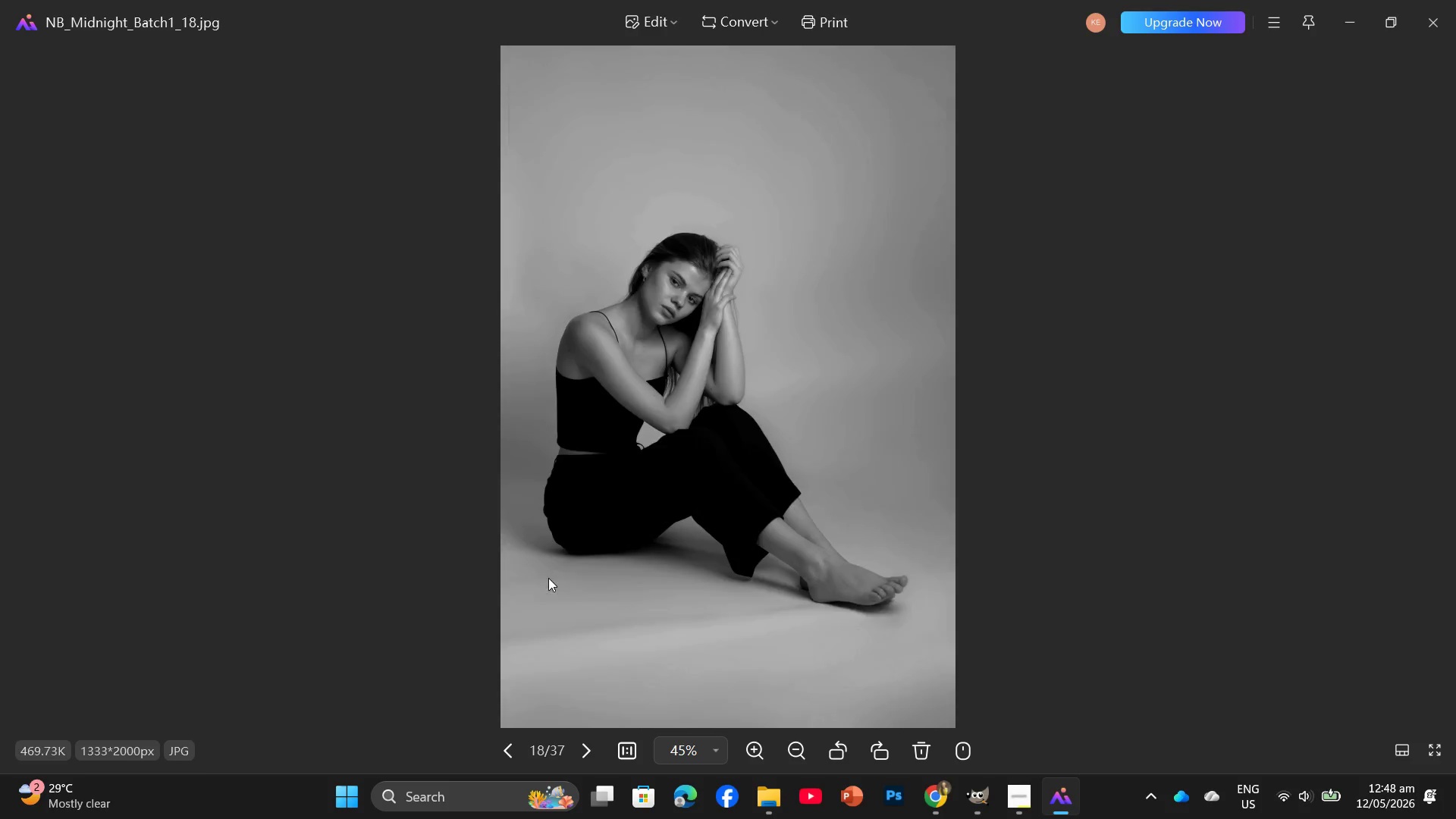 
key(ArrowLeft)
 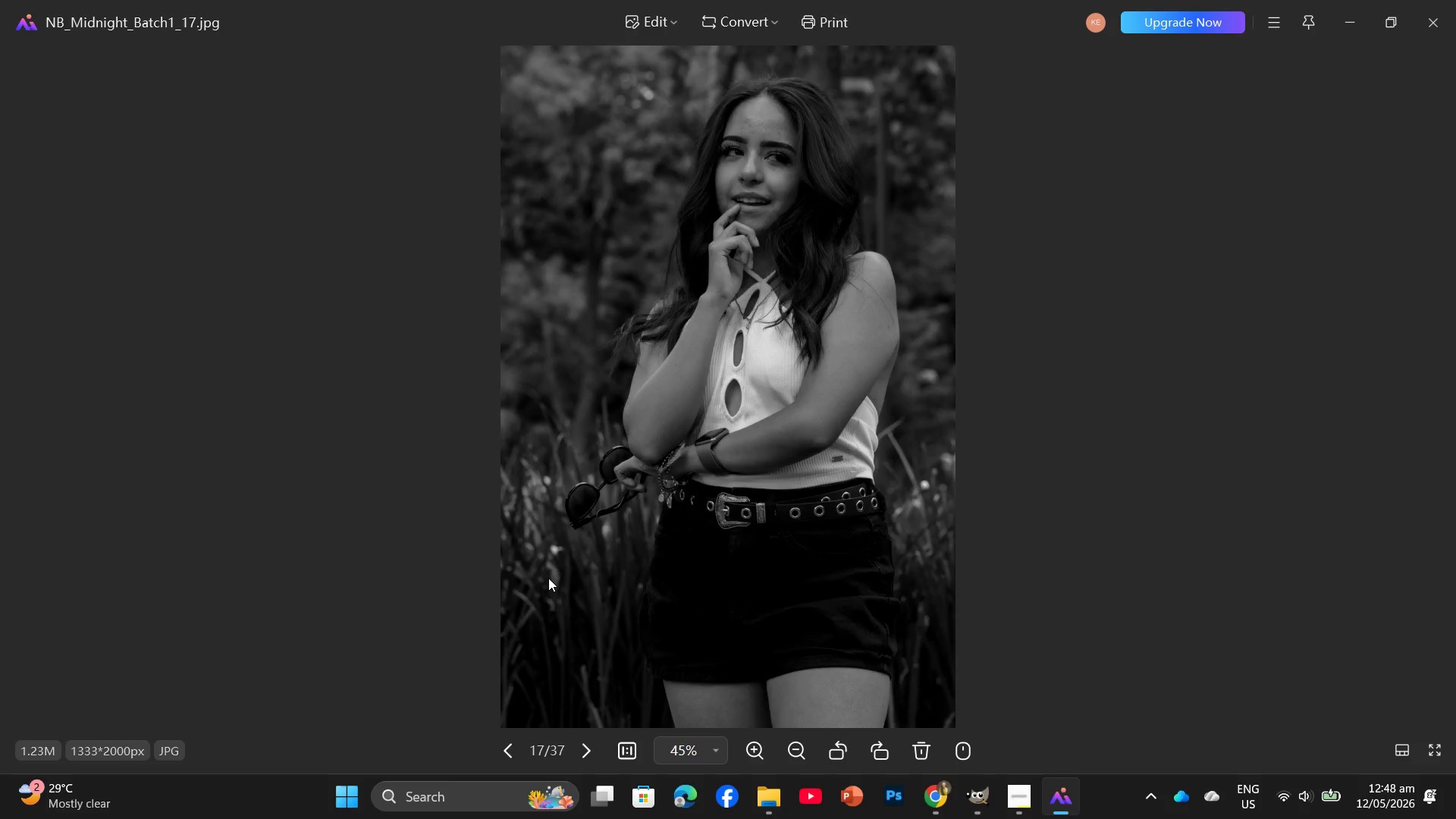 
key(ArrowLeft)
 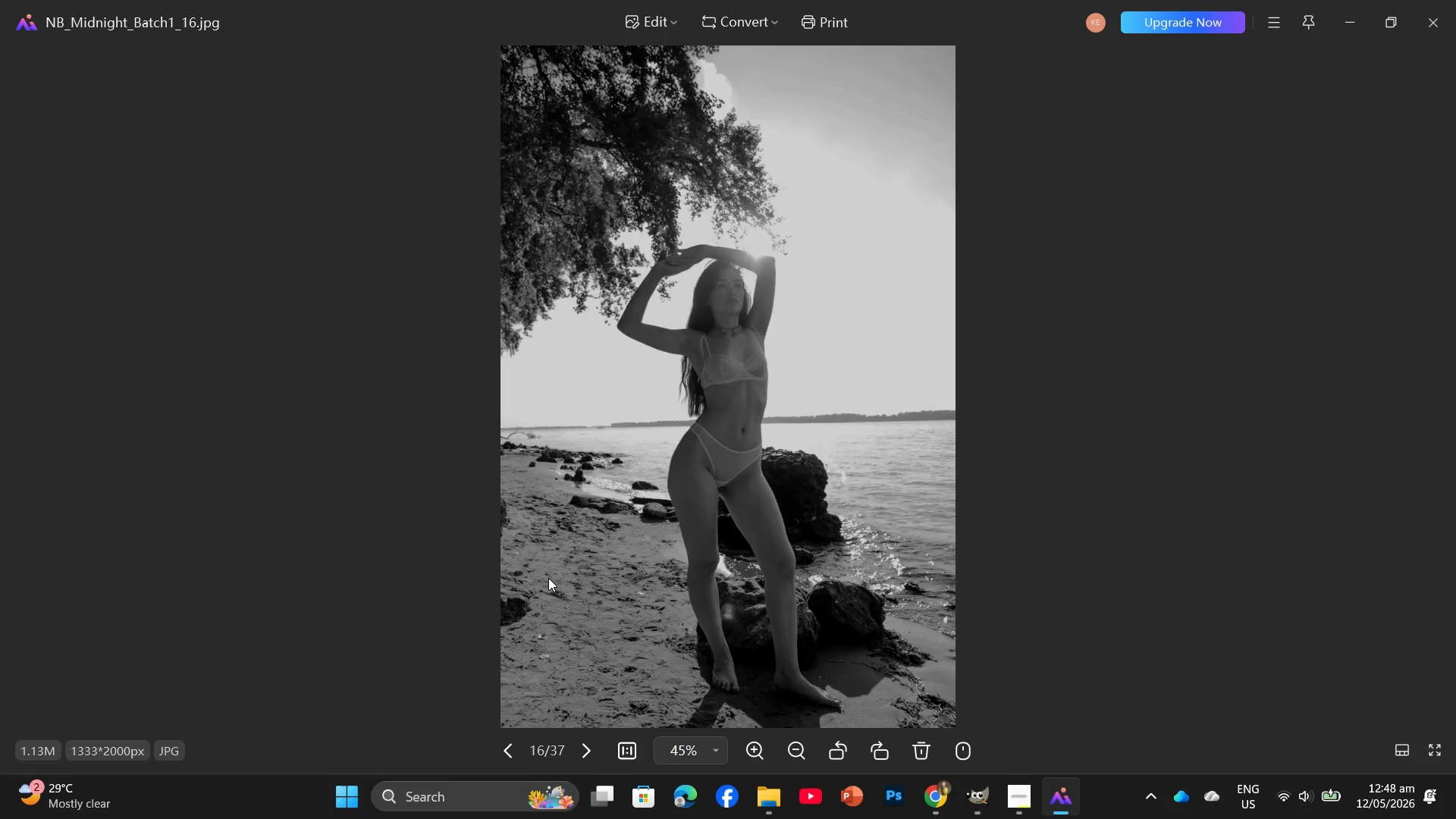 
key(ArrowLeft)
 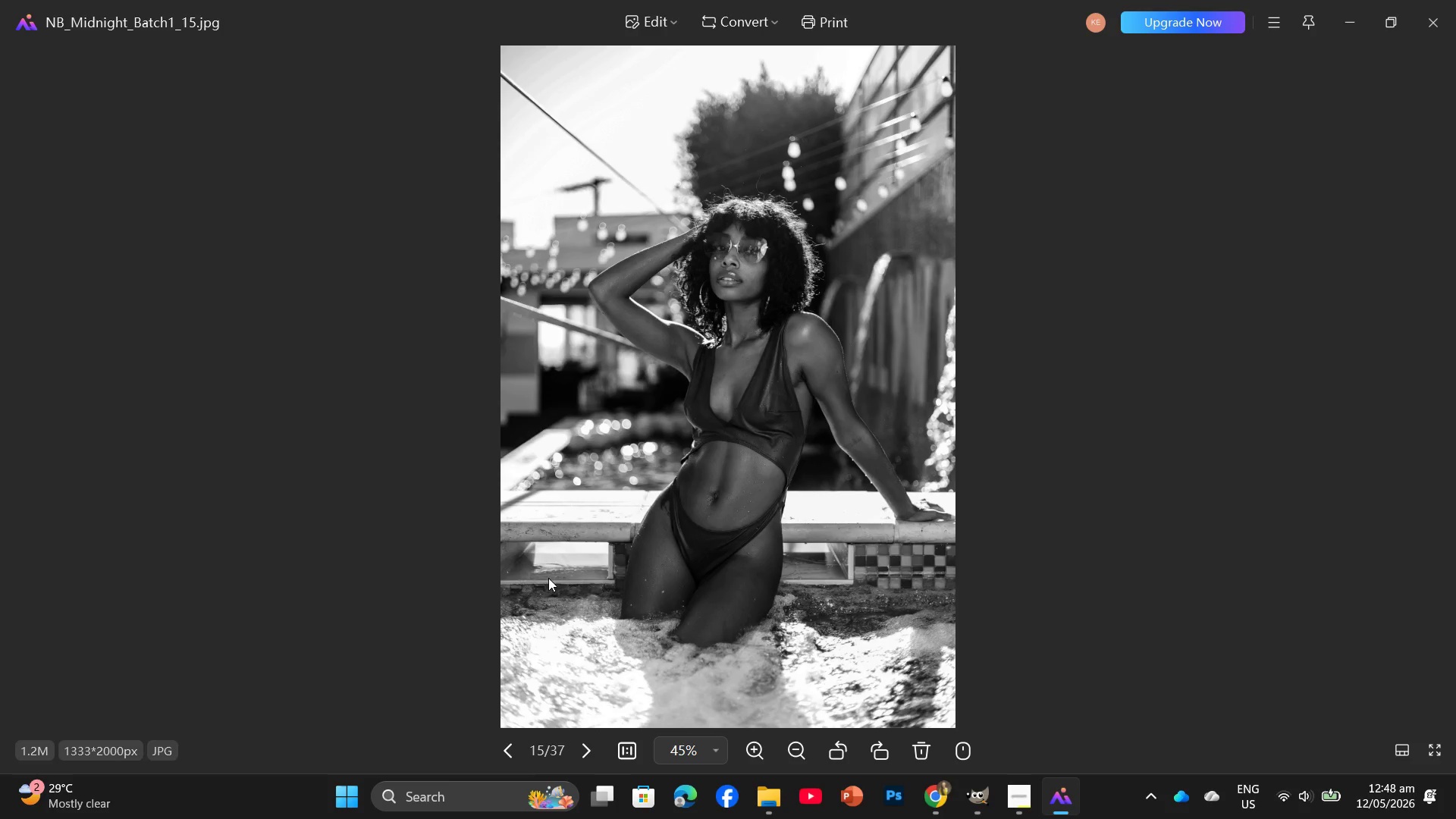 
key(ArrowLeft)
 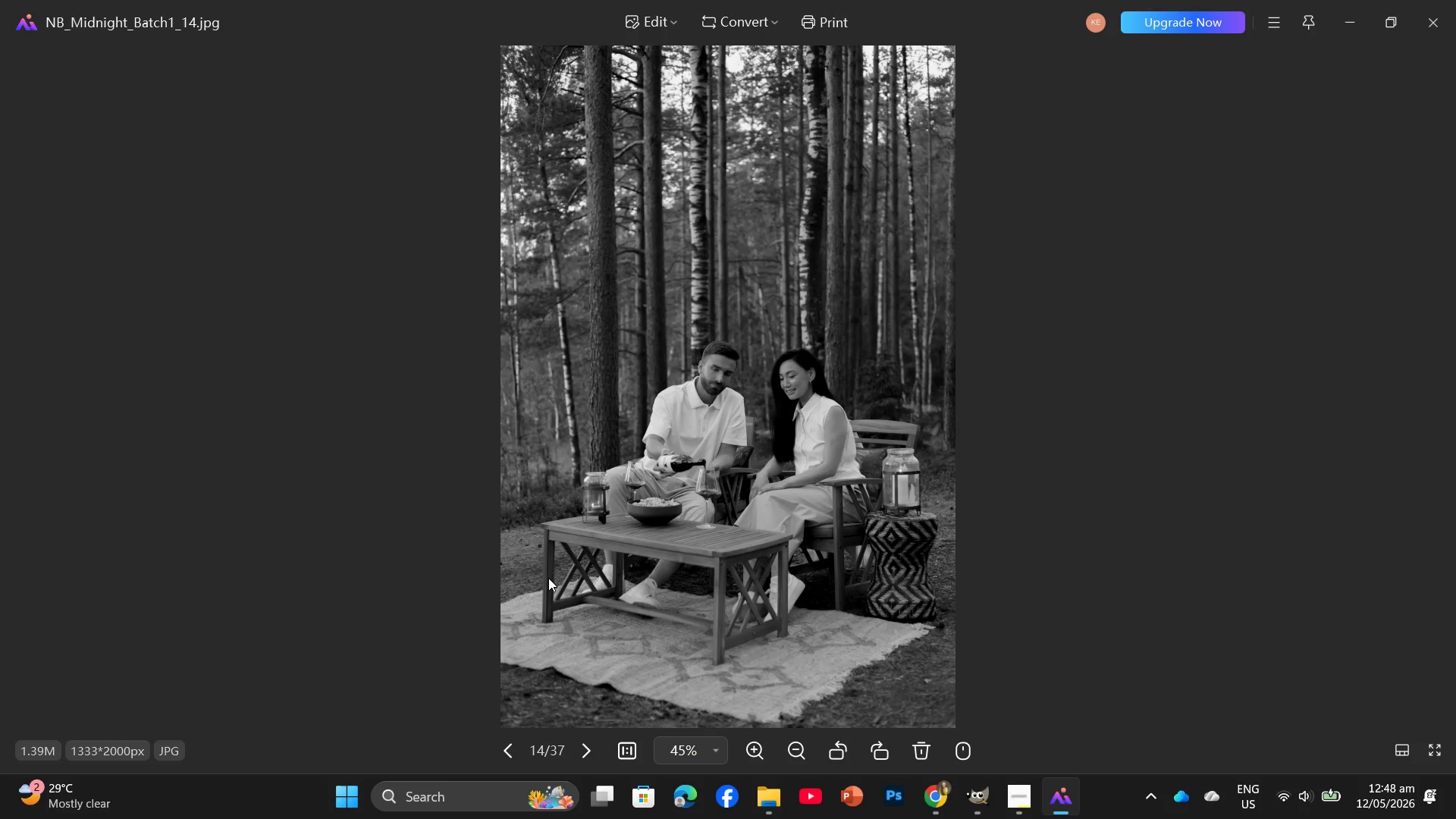 
key(ArrowLeft)
 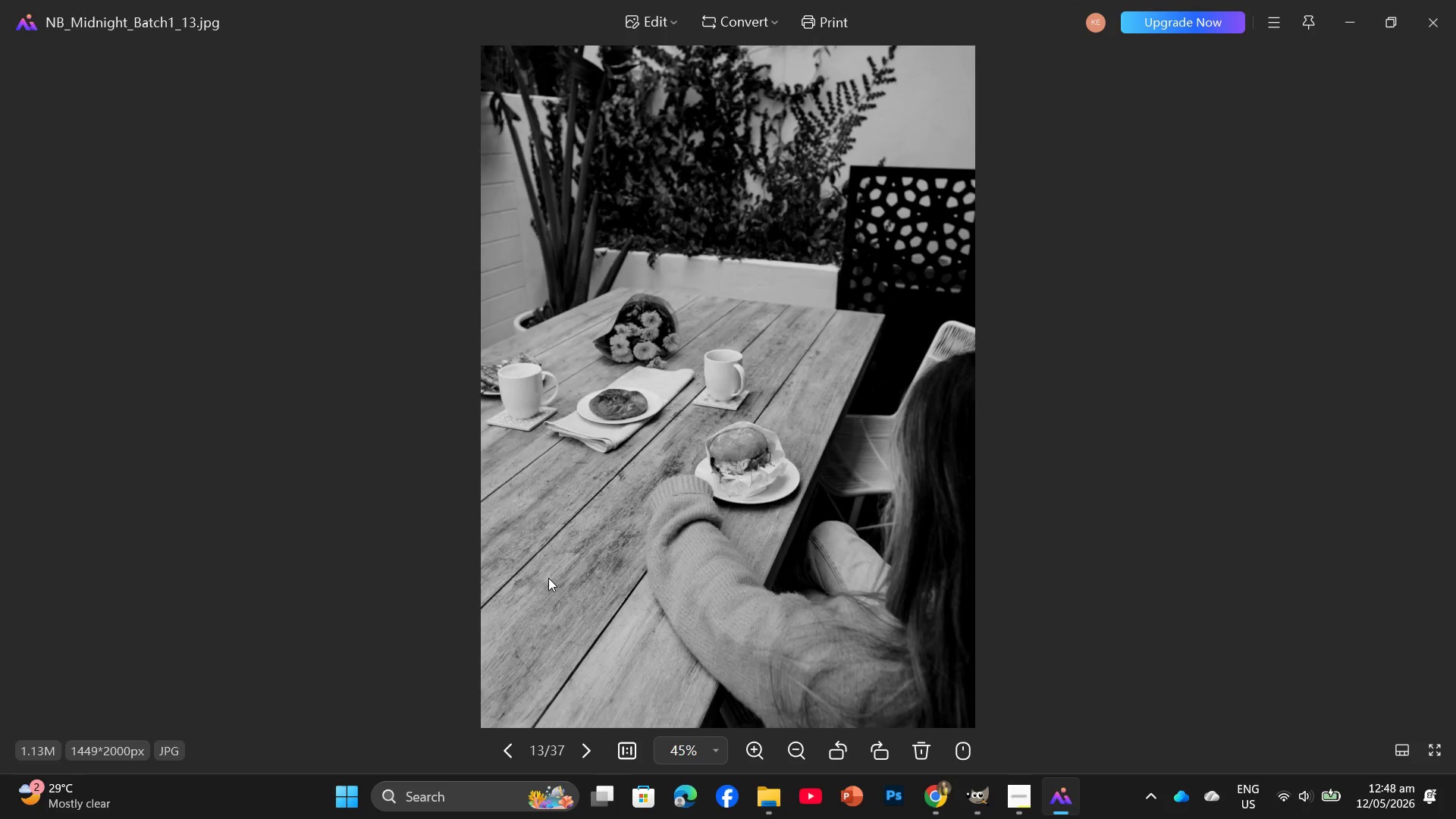 
key(ArrowLeft)
 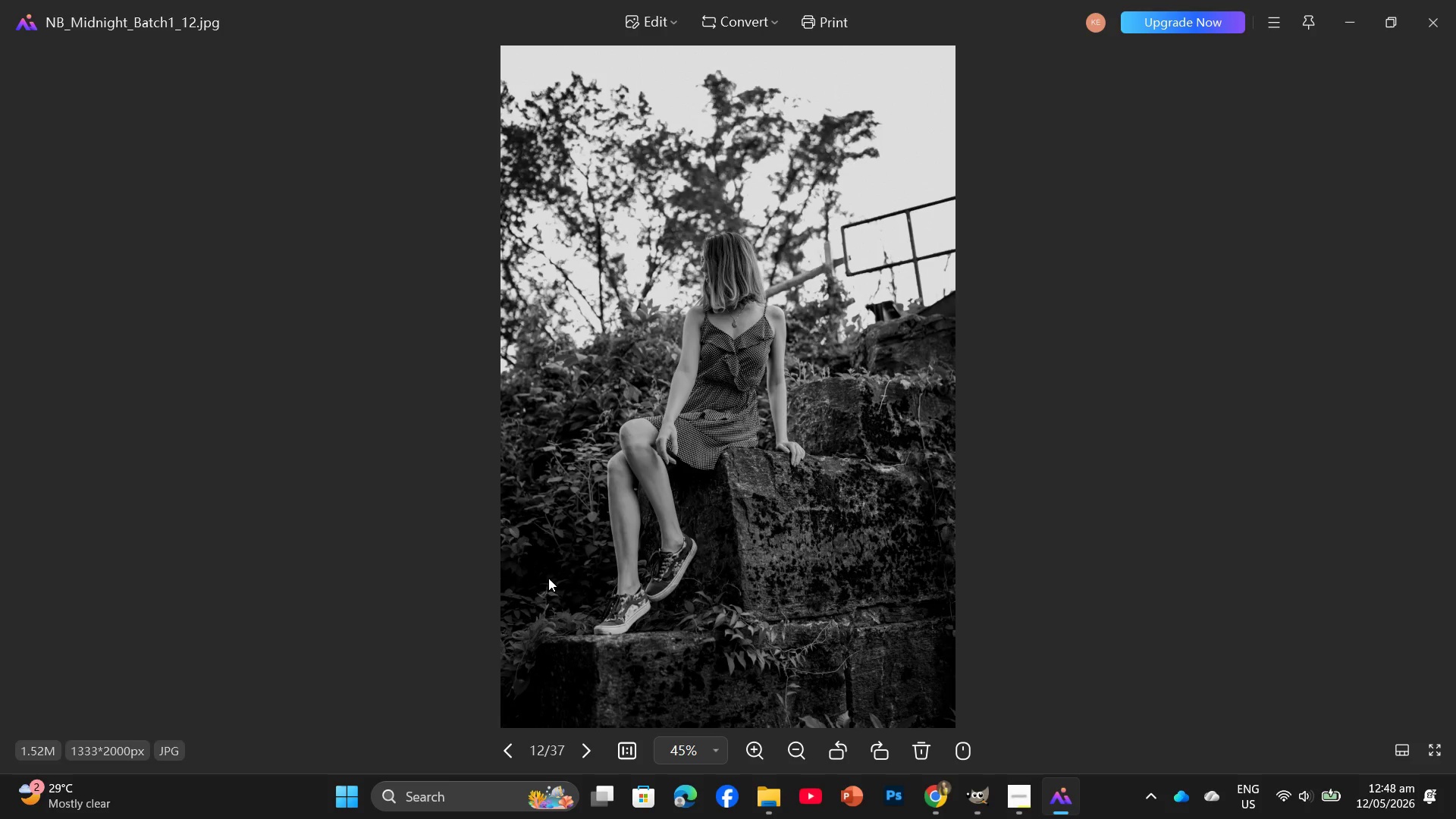 
key(ArrowLeft)
 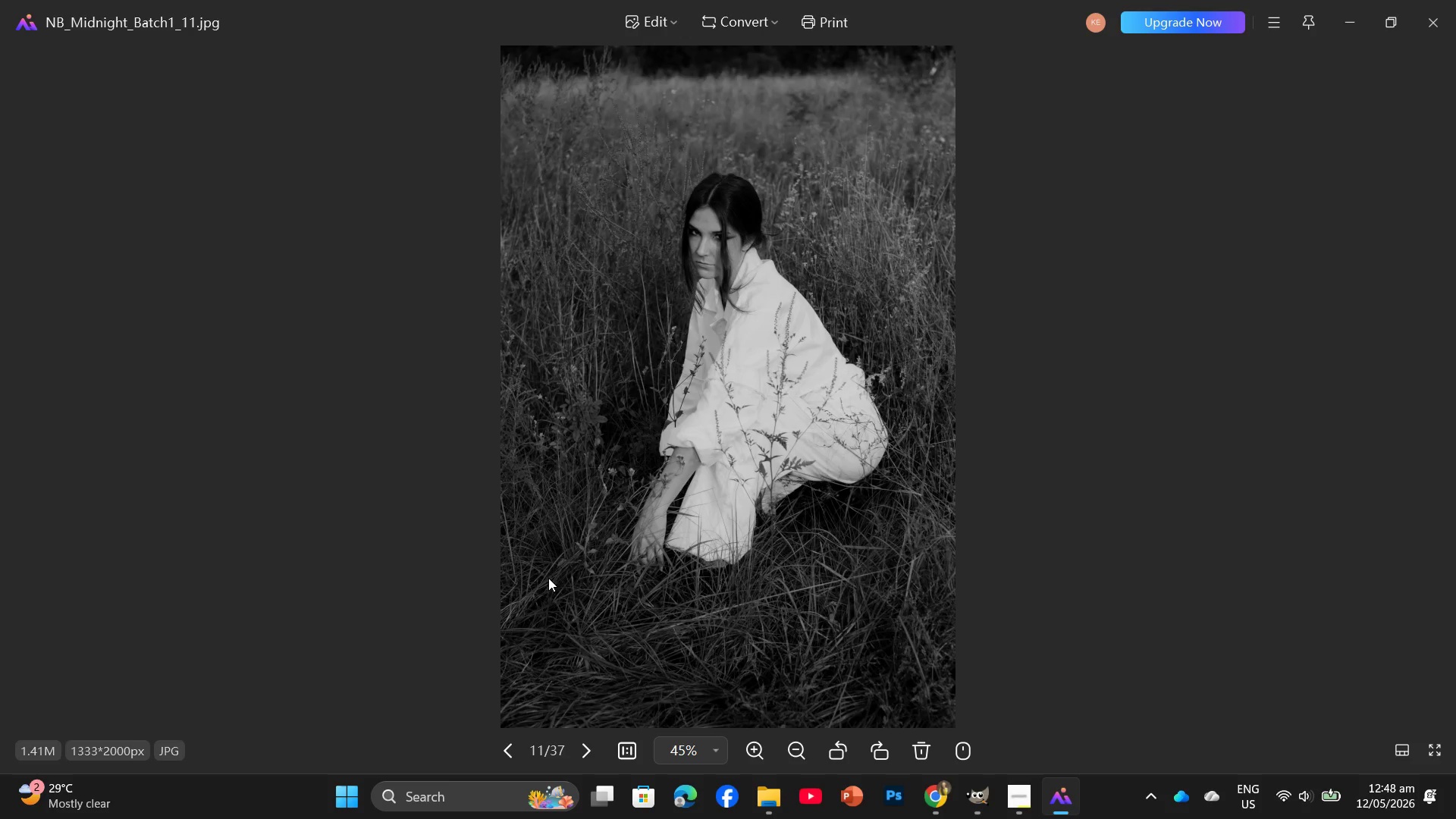 
key(ArrowLeft)
 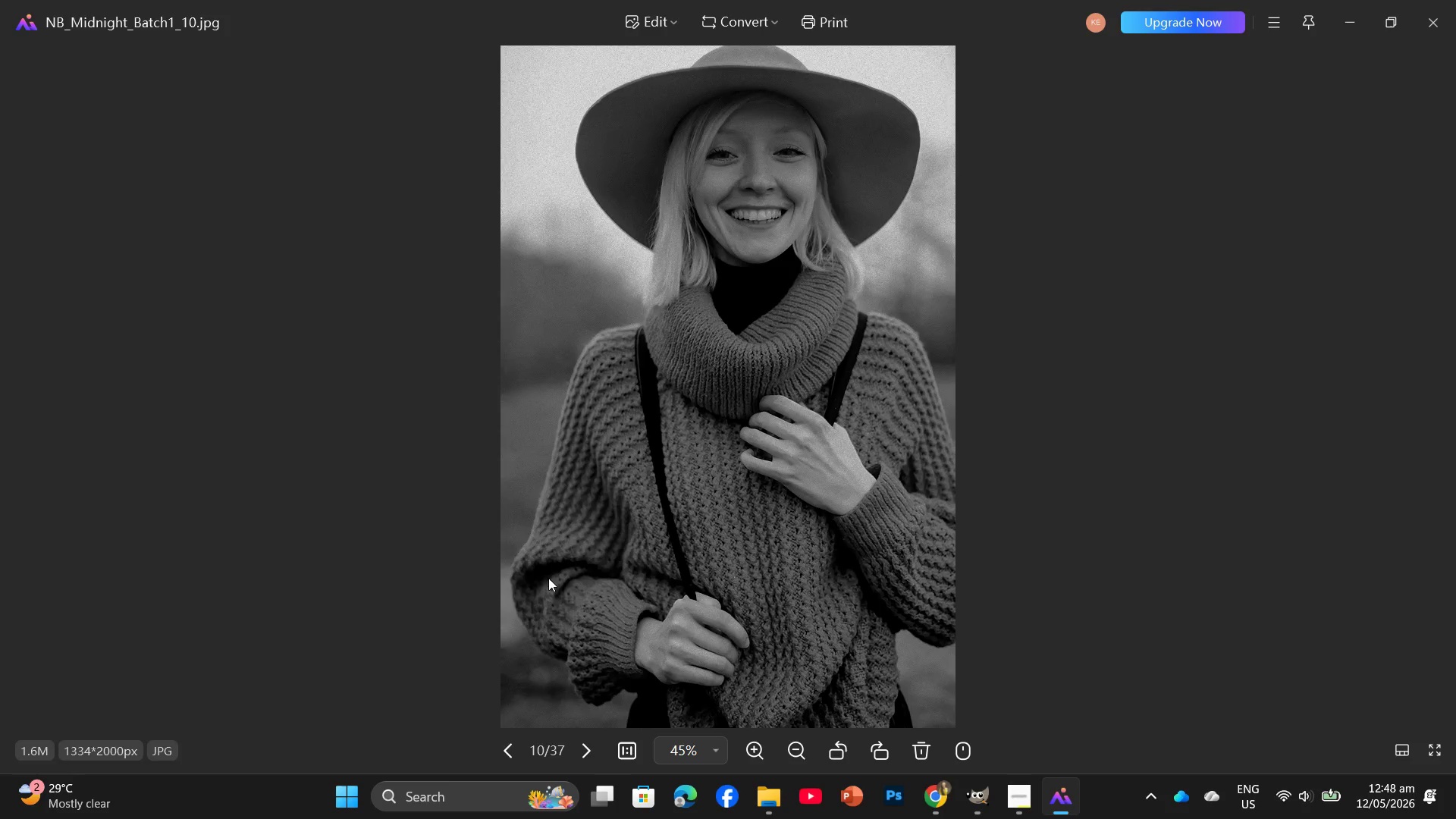 
key(ArrowLeft)
 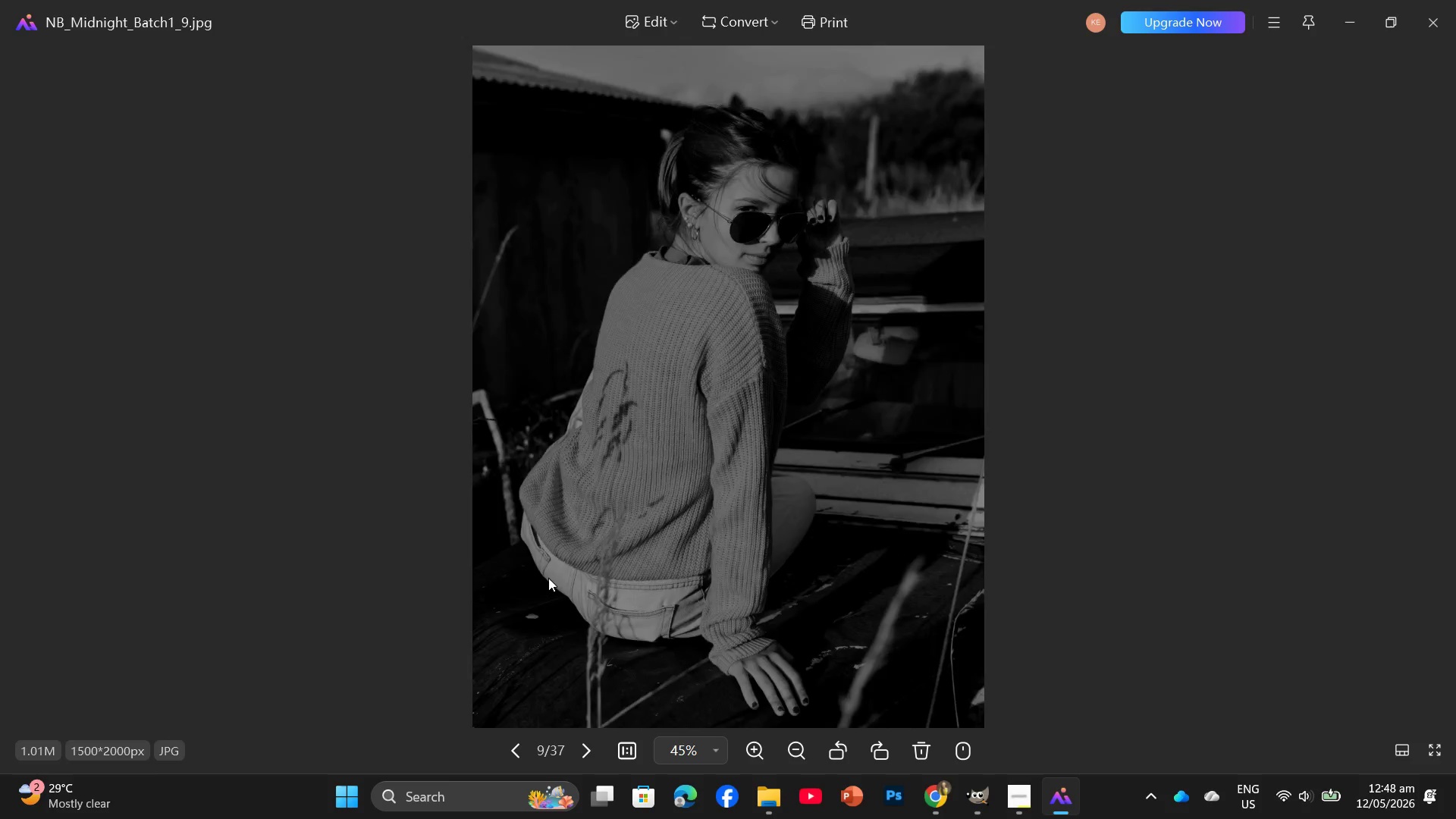 
key(ArrowLeft)
 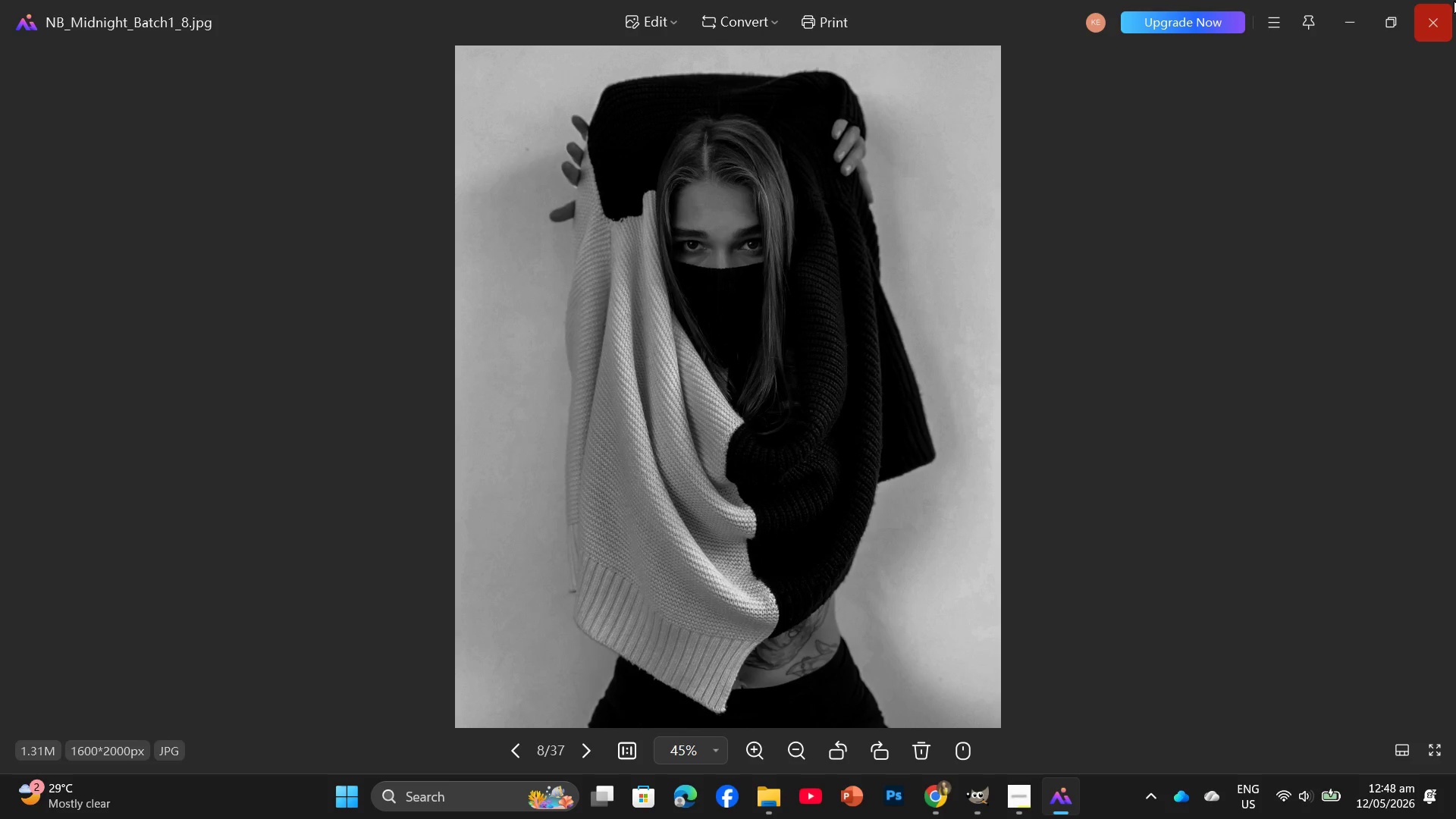 
left_click([1433, 25])
 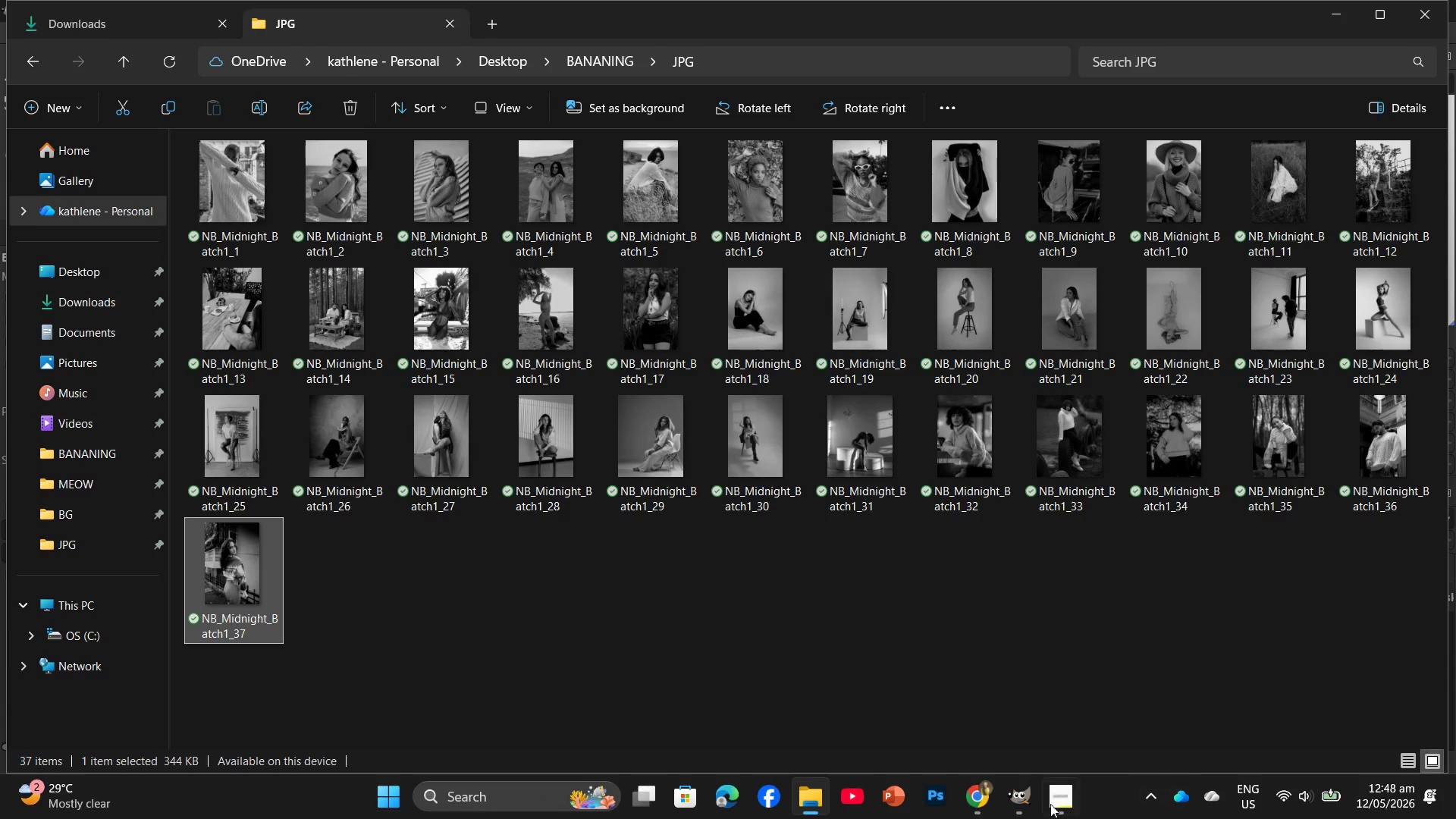 
left_click([1048, 804])